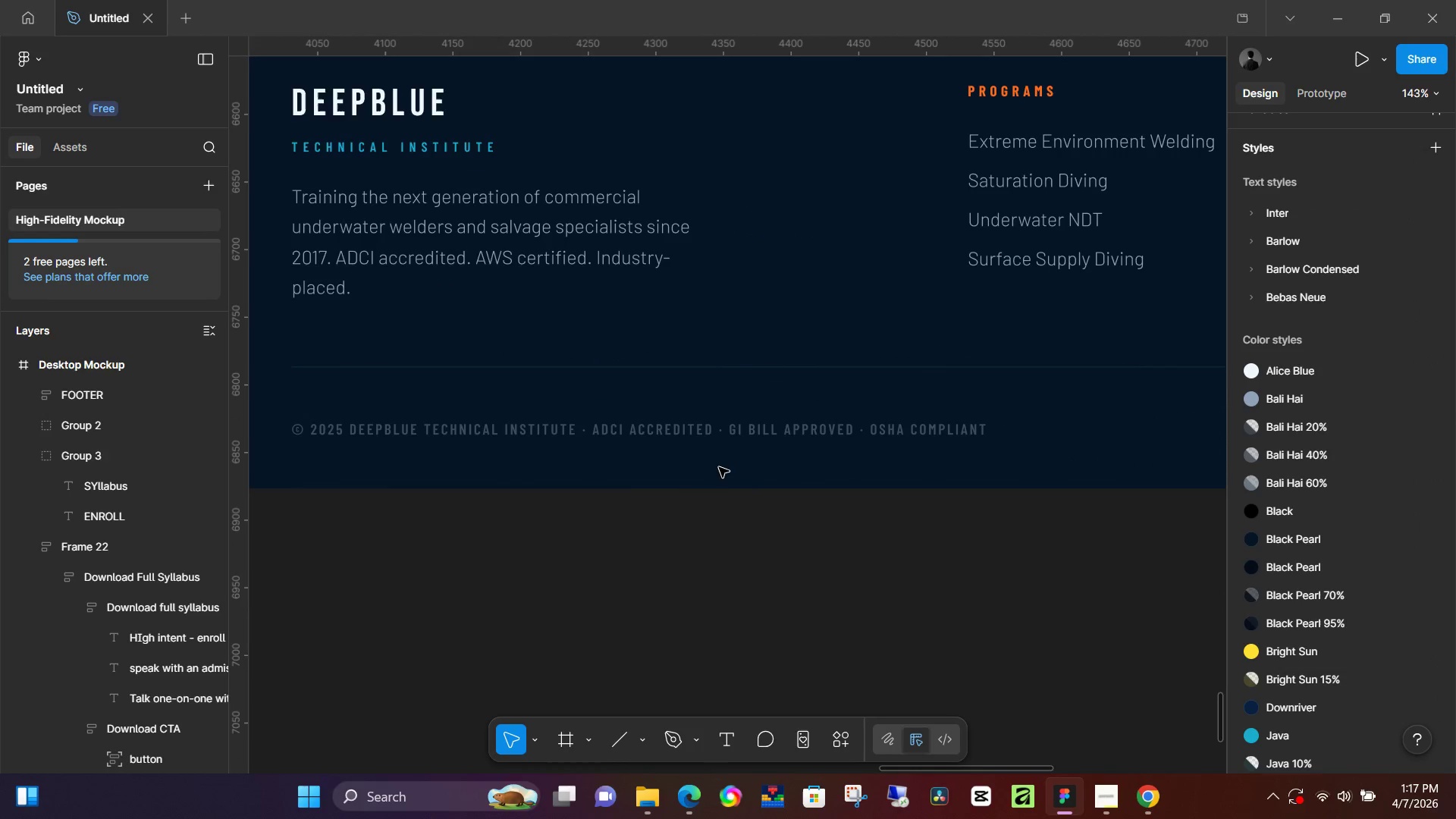 
hold_key(key=ControlLeft, duration=1.5)
 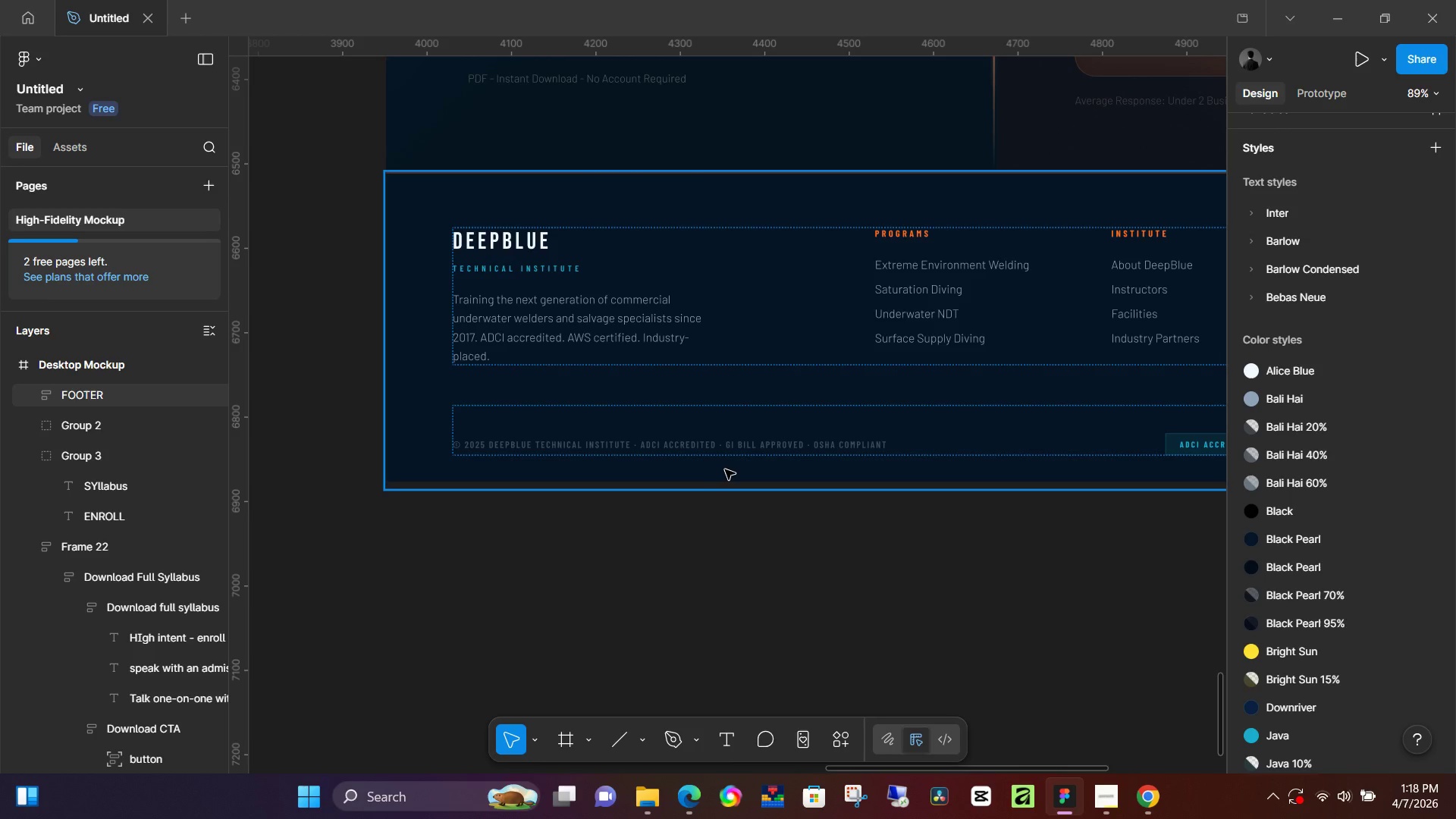 
hold_key(key=ControlLeft, duration=1.5)
 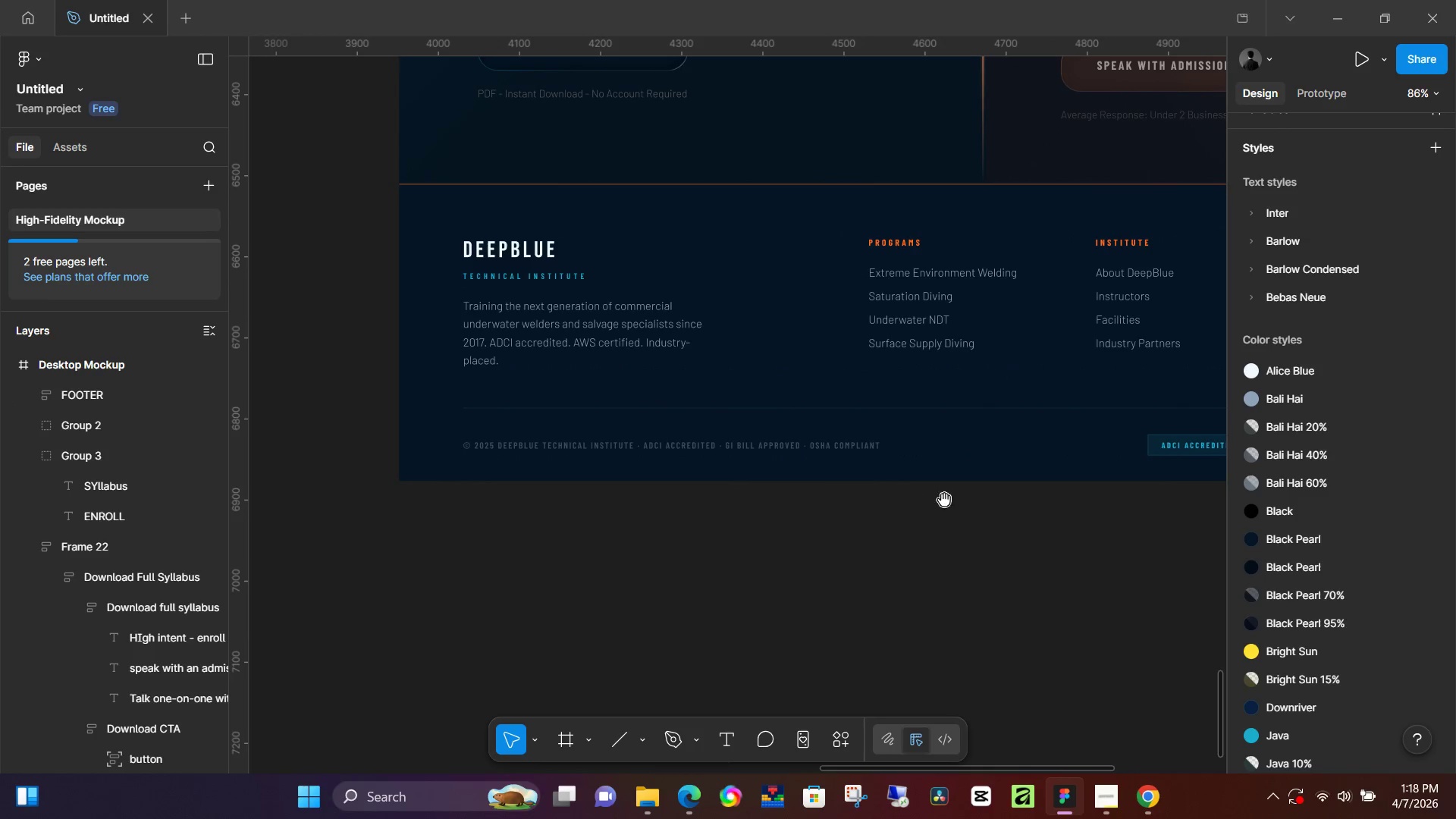 
scroll: coordinate [732, 469], scroll_direction: down, amount: 5.0
 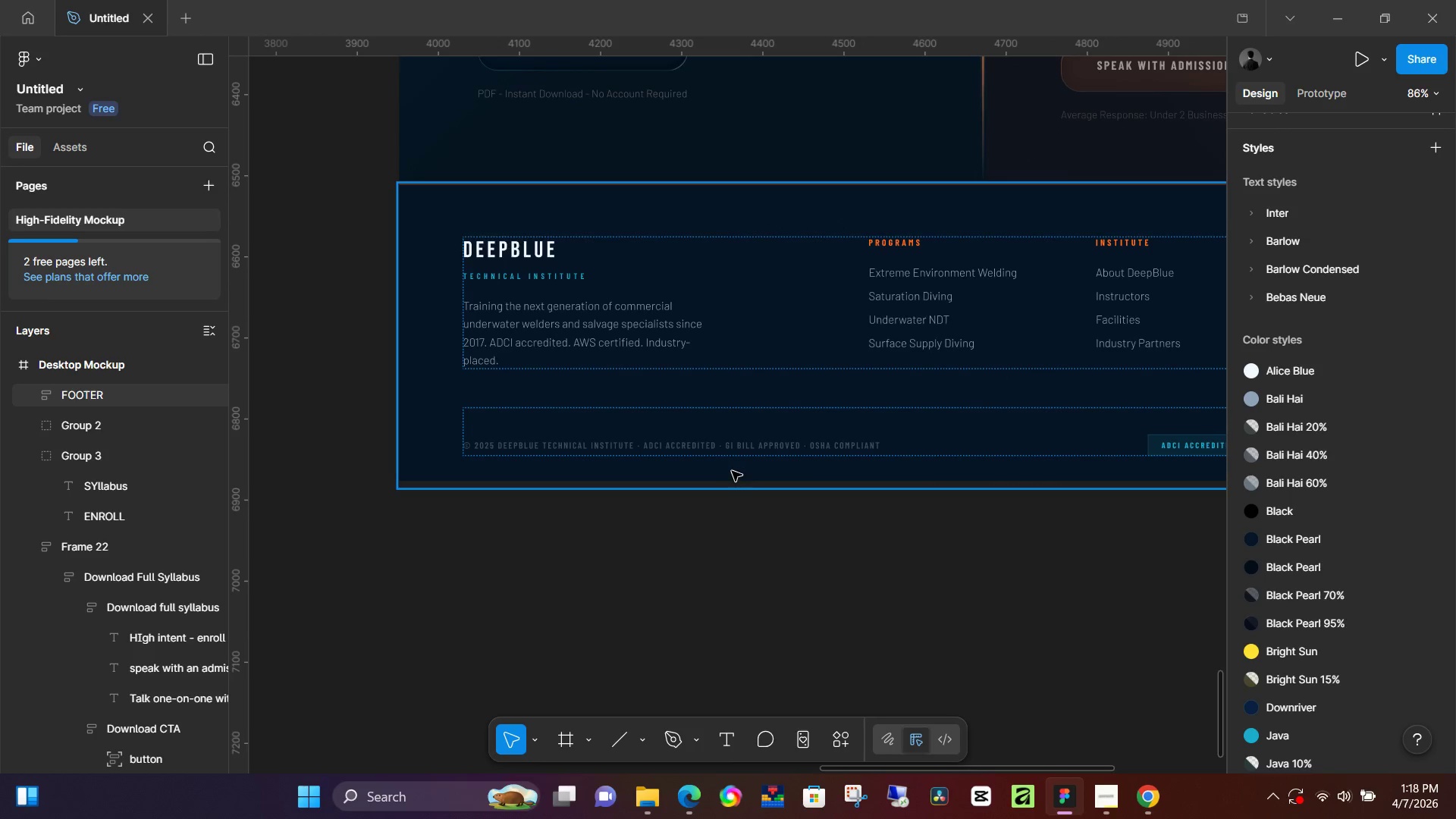 
key(Control+ControlLeft)
 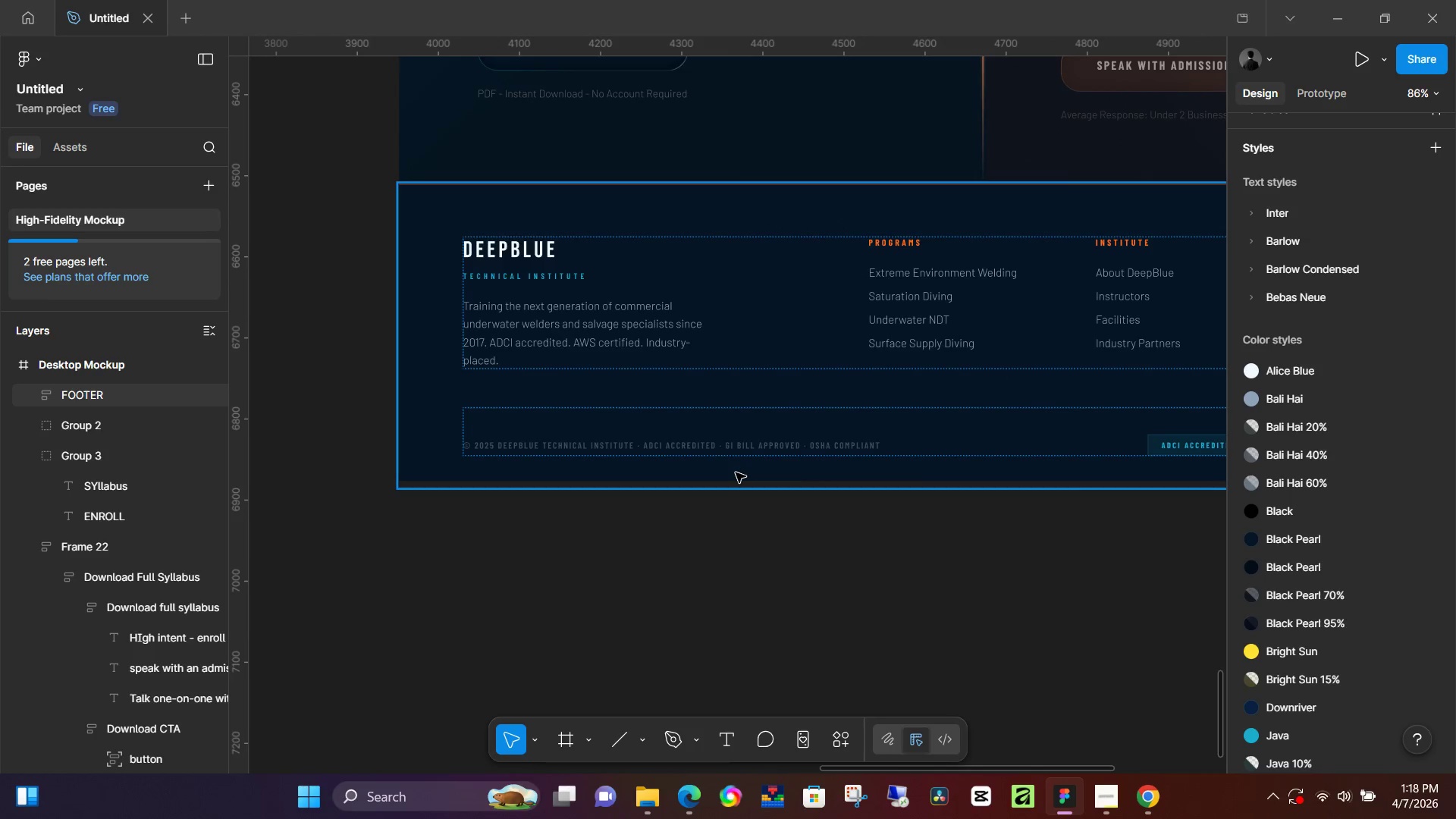 
key(Control+ControlLeft)
 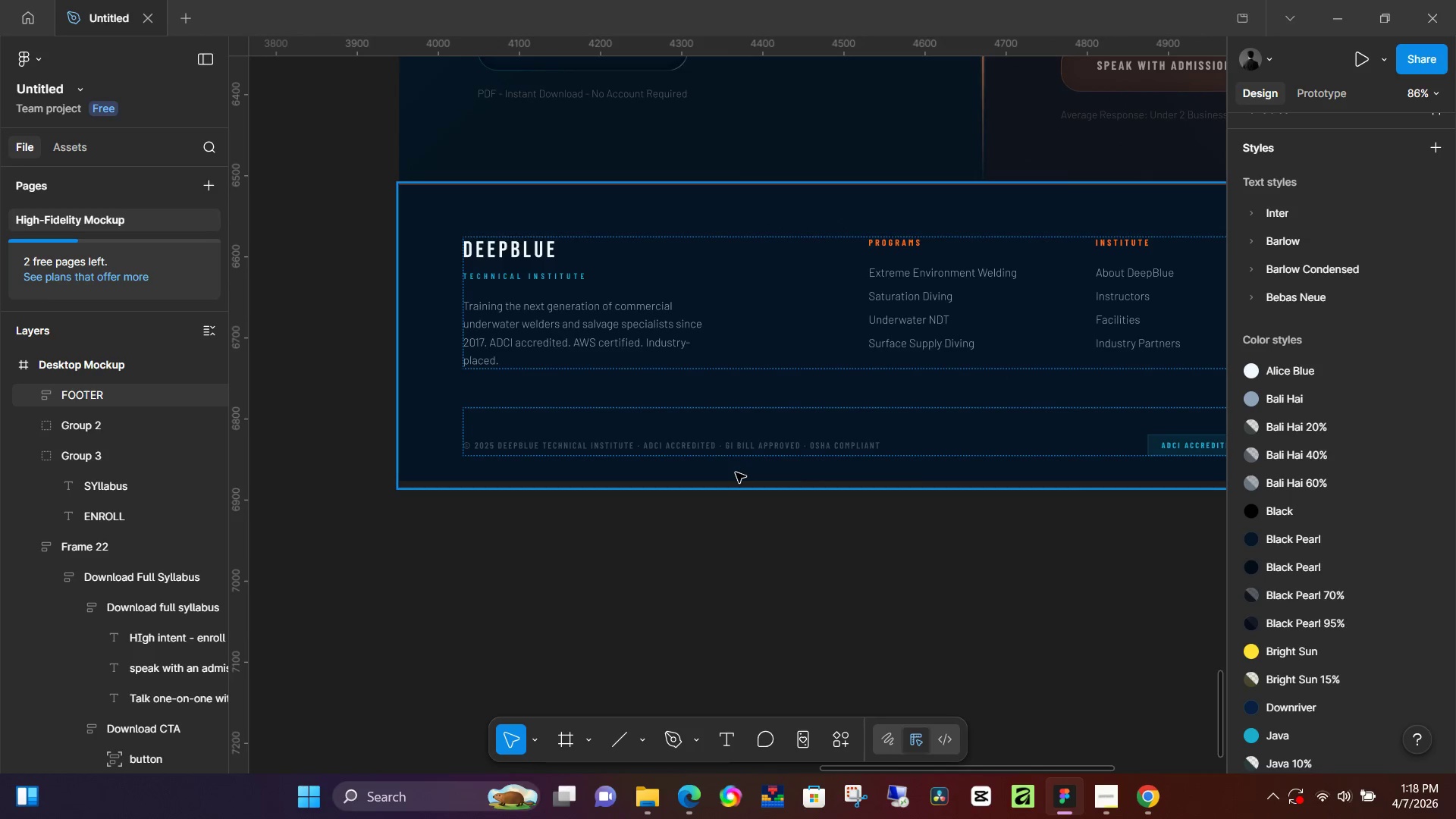 
key(Control+ControlLeft)
 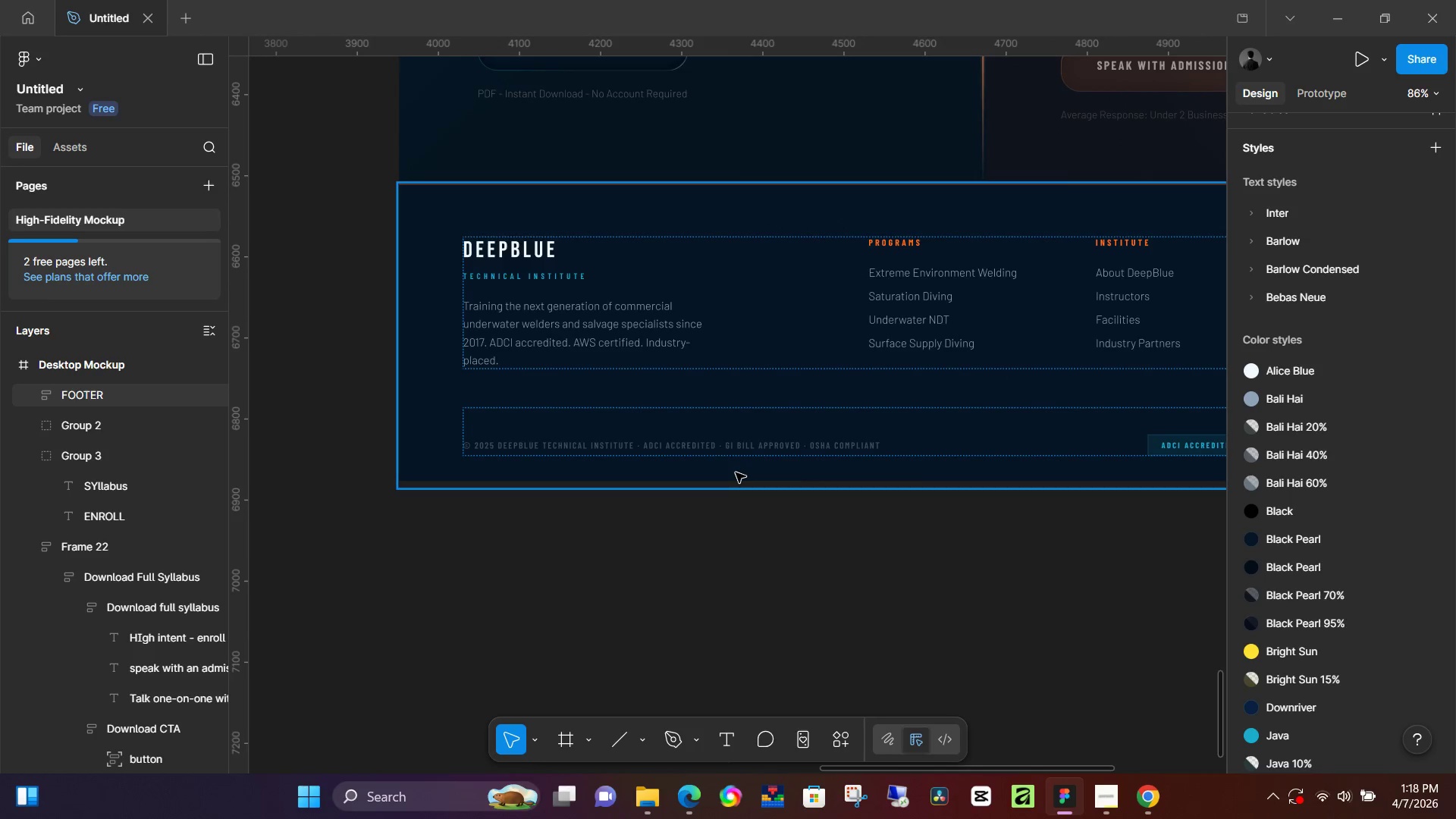 
key(Control+ControlLeft)
 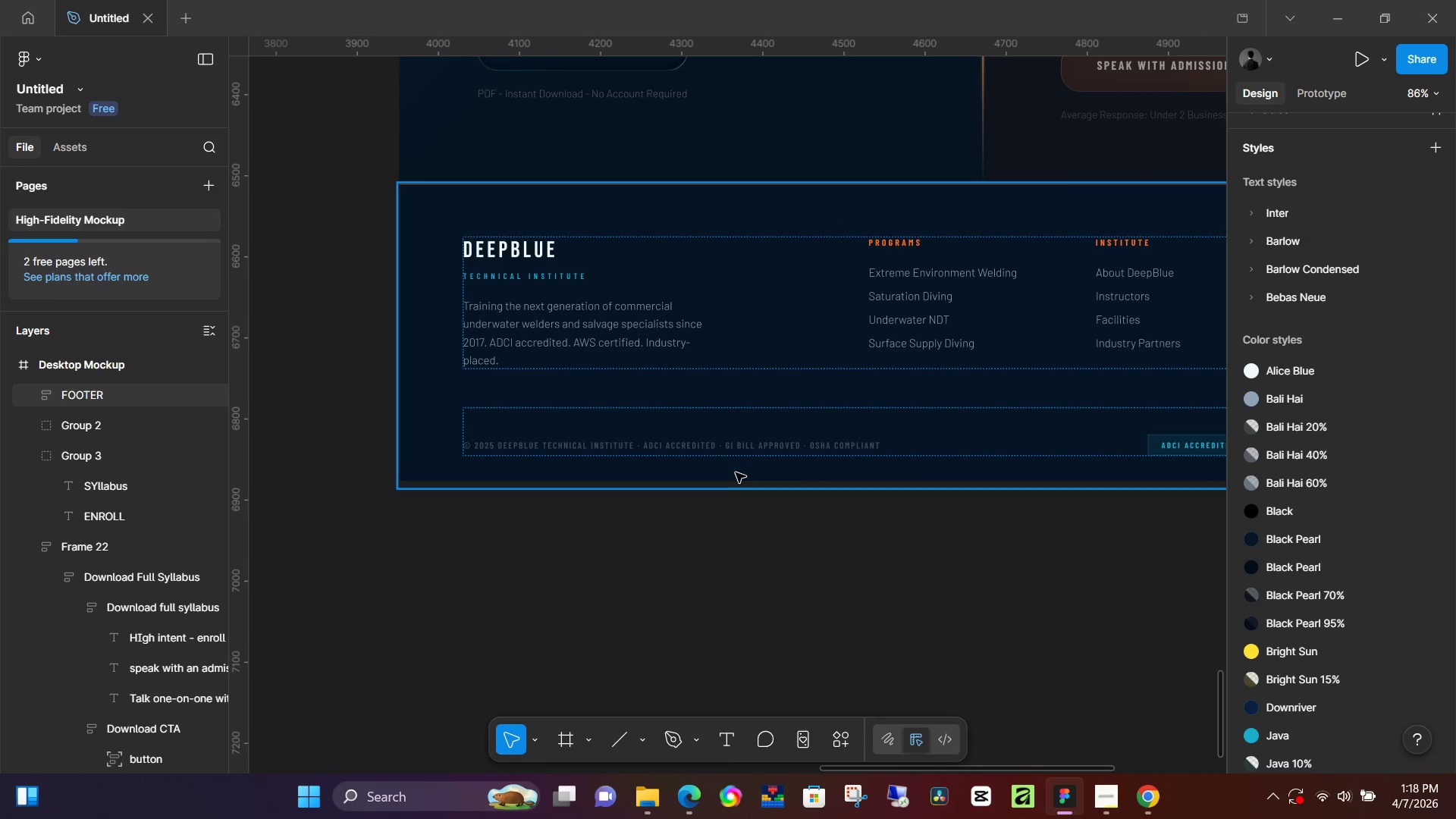 
key(Control+ControlLeft)
 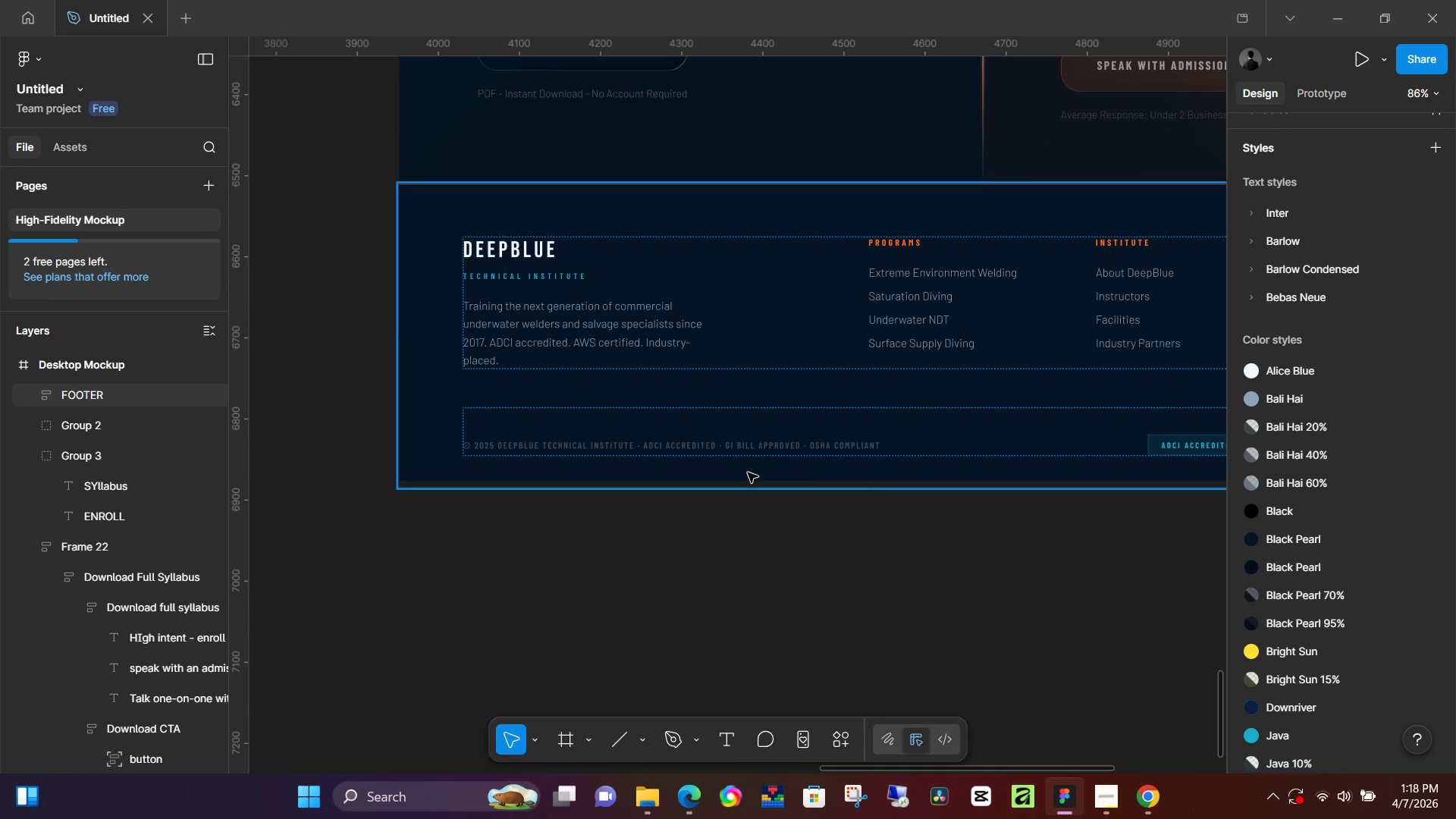 
key(Control+ControlLeft)
 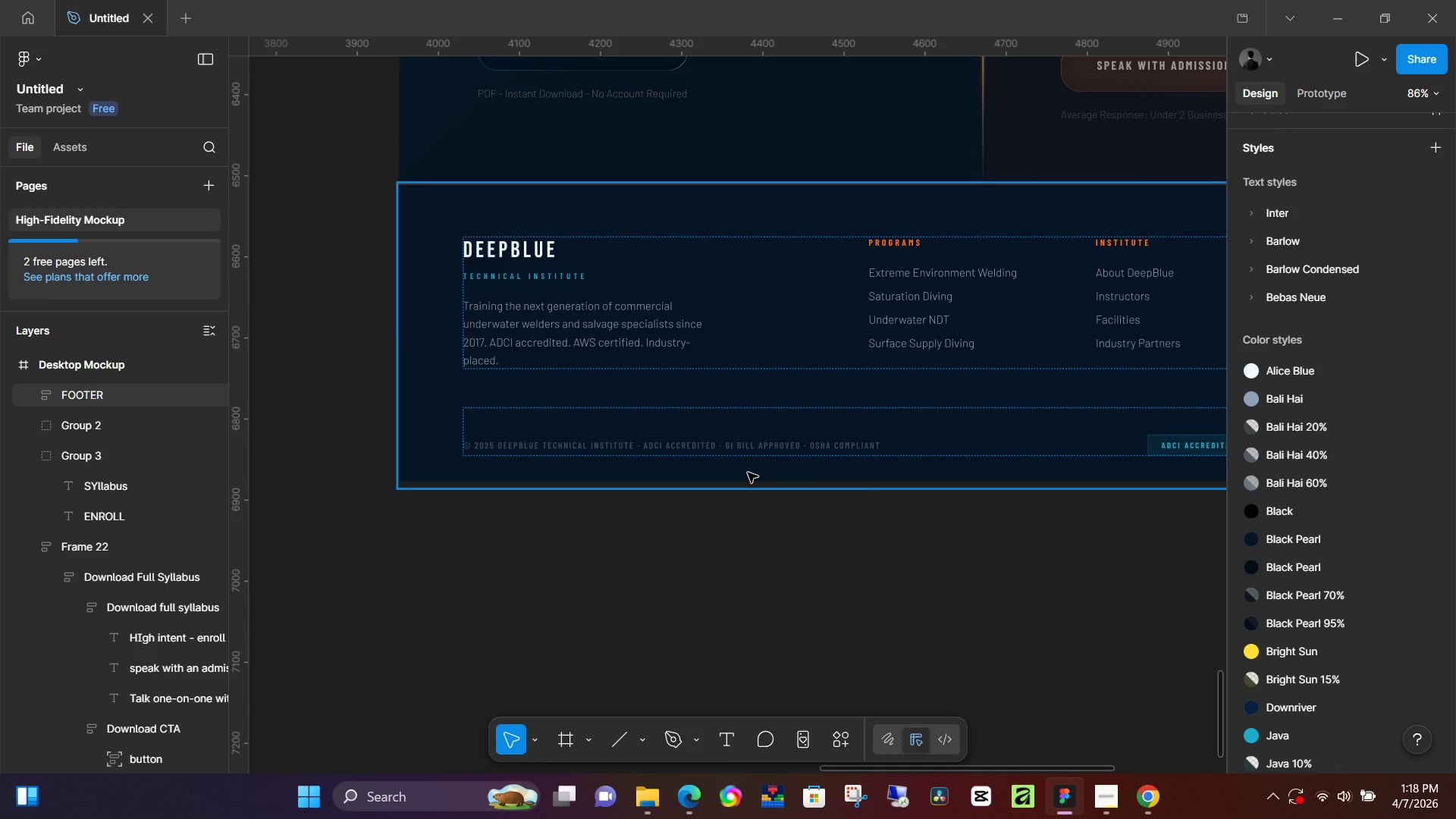 
key(Control+ControlLeft)
 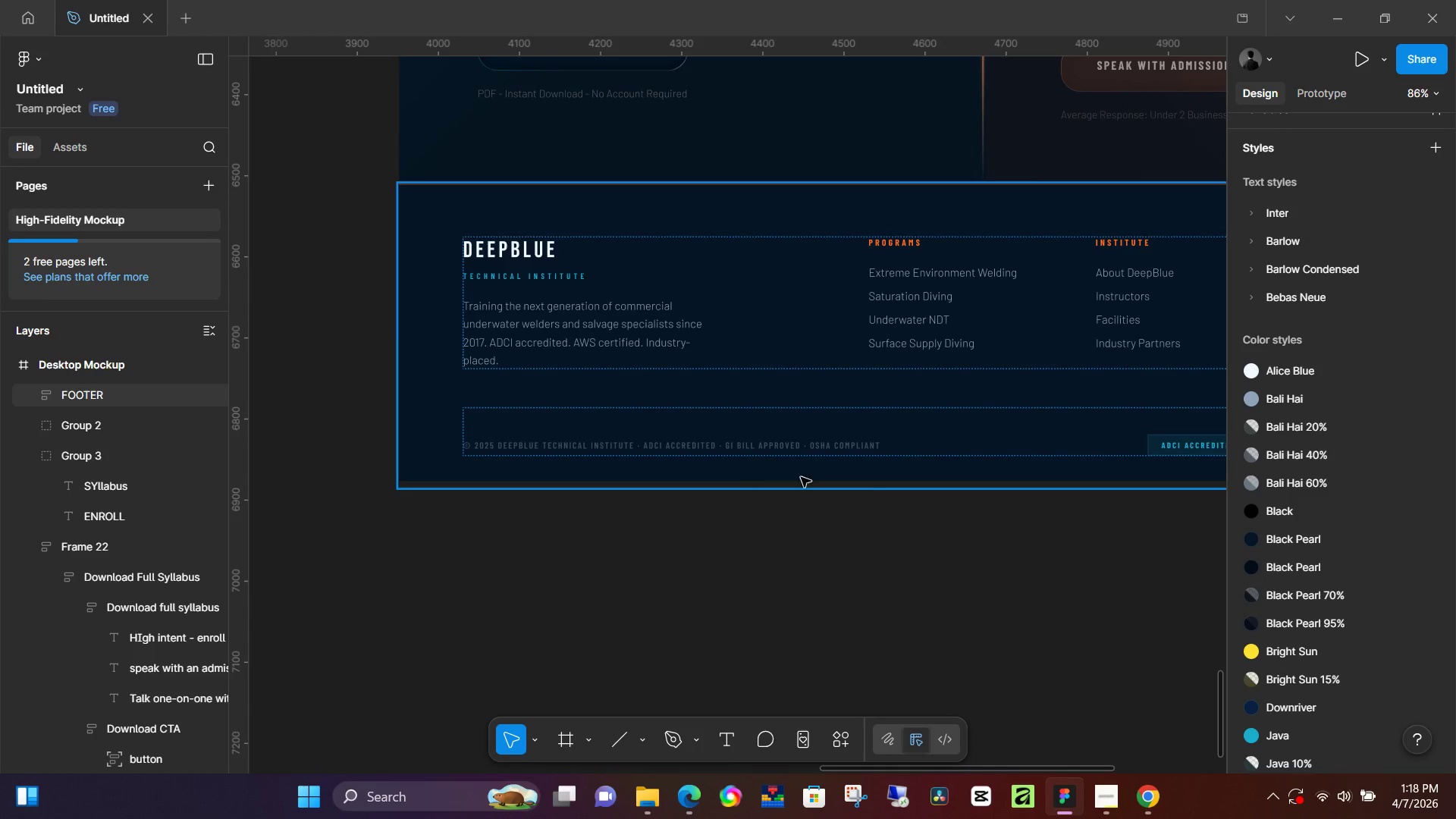 
key(Control+ControlLeft)
 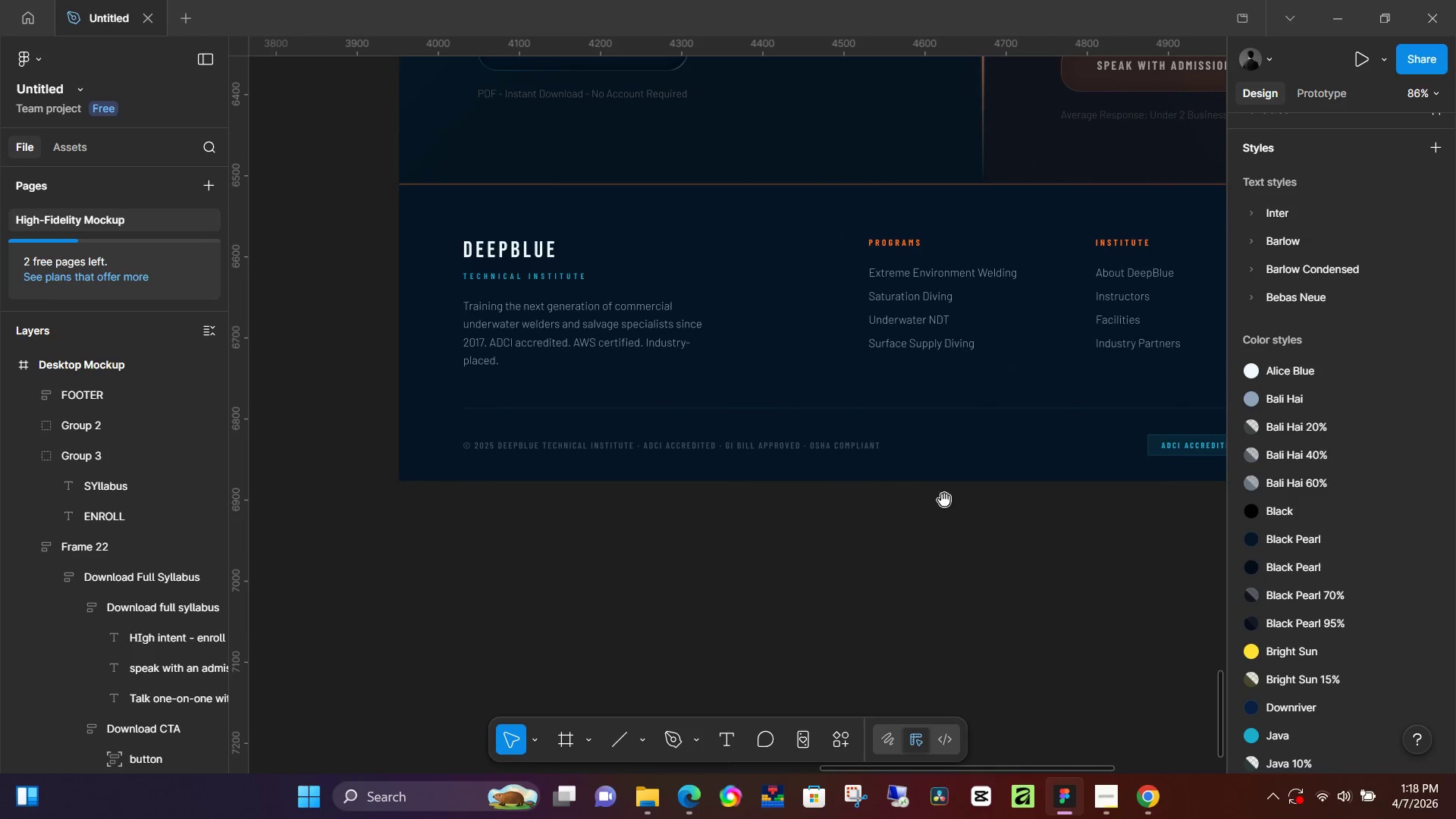 
hold_key(key=Space, duration=0.58)
 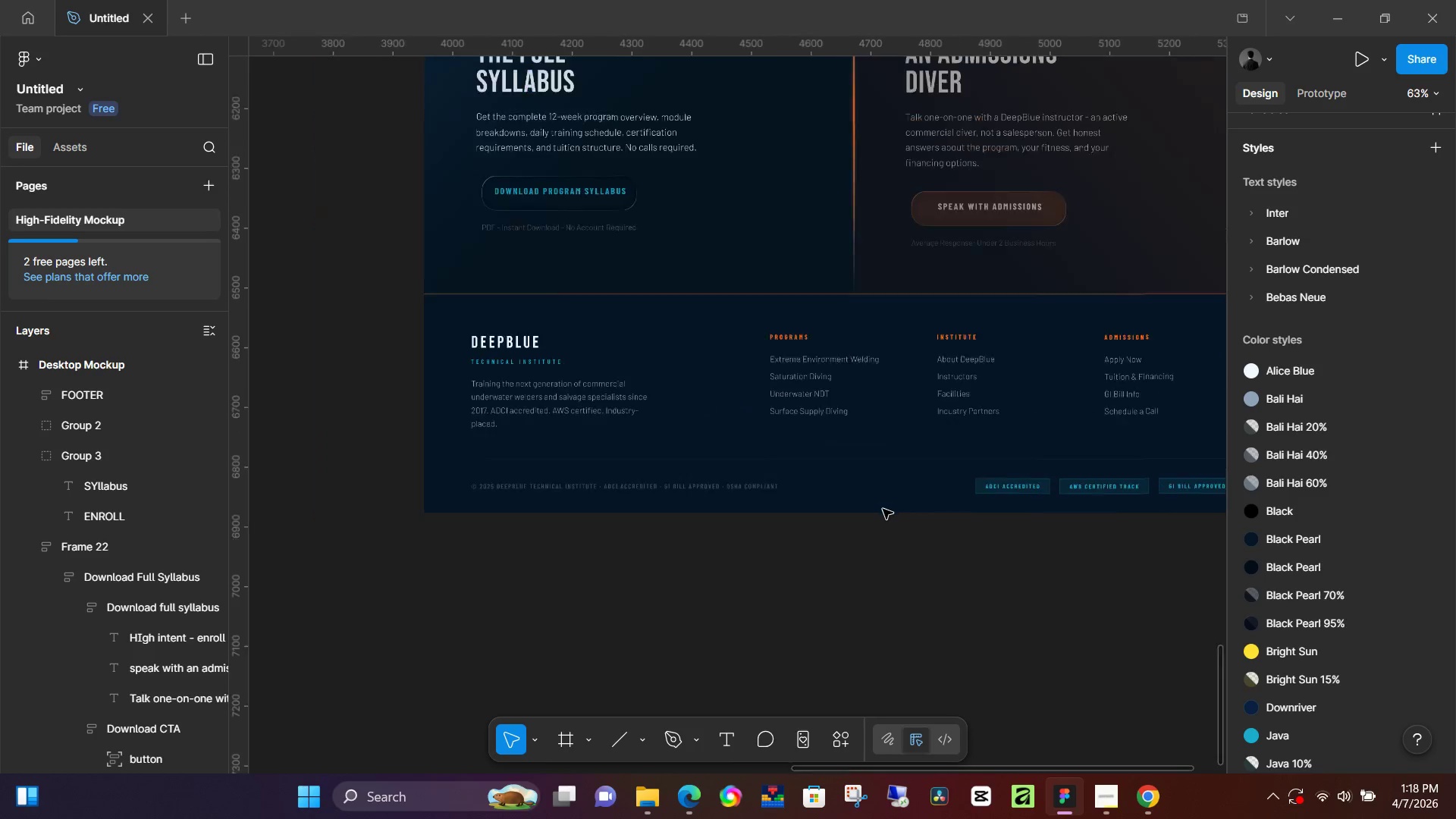 
left_click_drag(start_coordinate=[1025, 515], to_coordinate=[886, 548])
 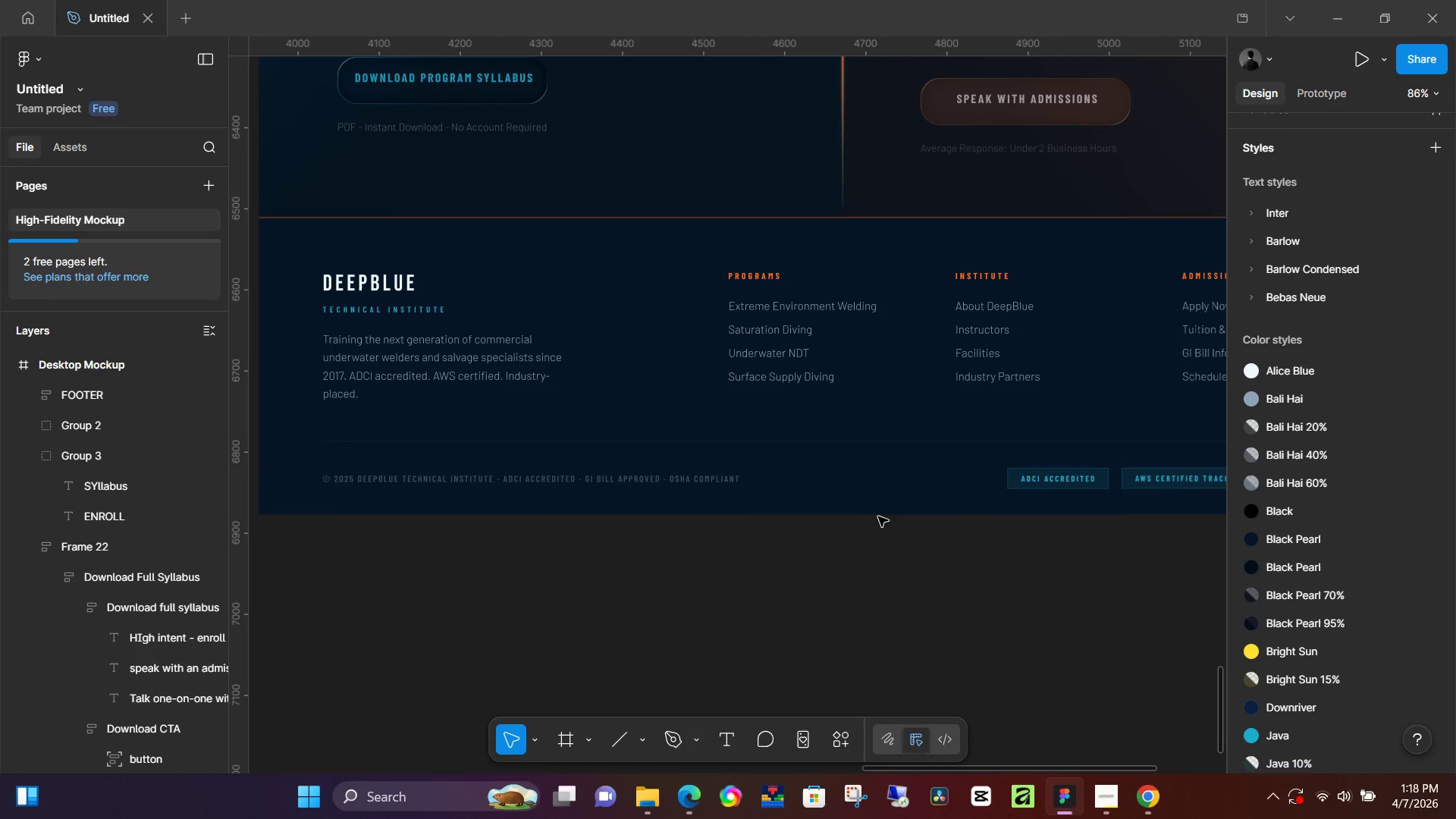 
hold_key(key=ControlLeft, duration=1.16)
scroll: coordinate [883, 509], scroll_direction: down, amount: 4.0
 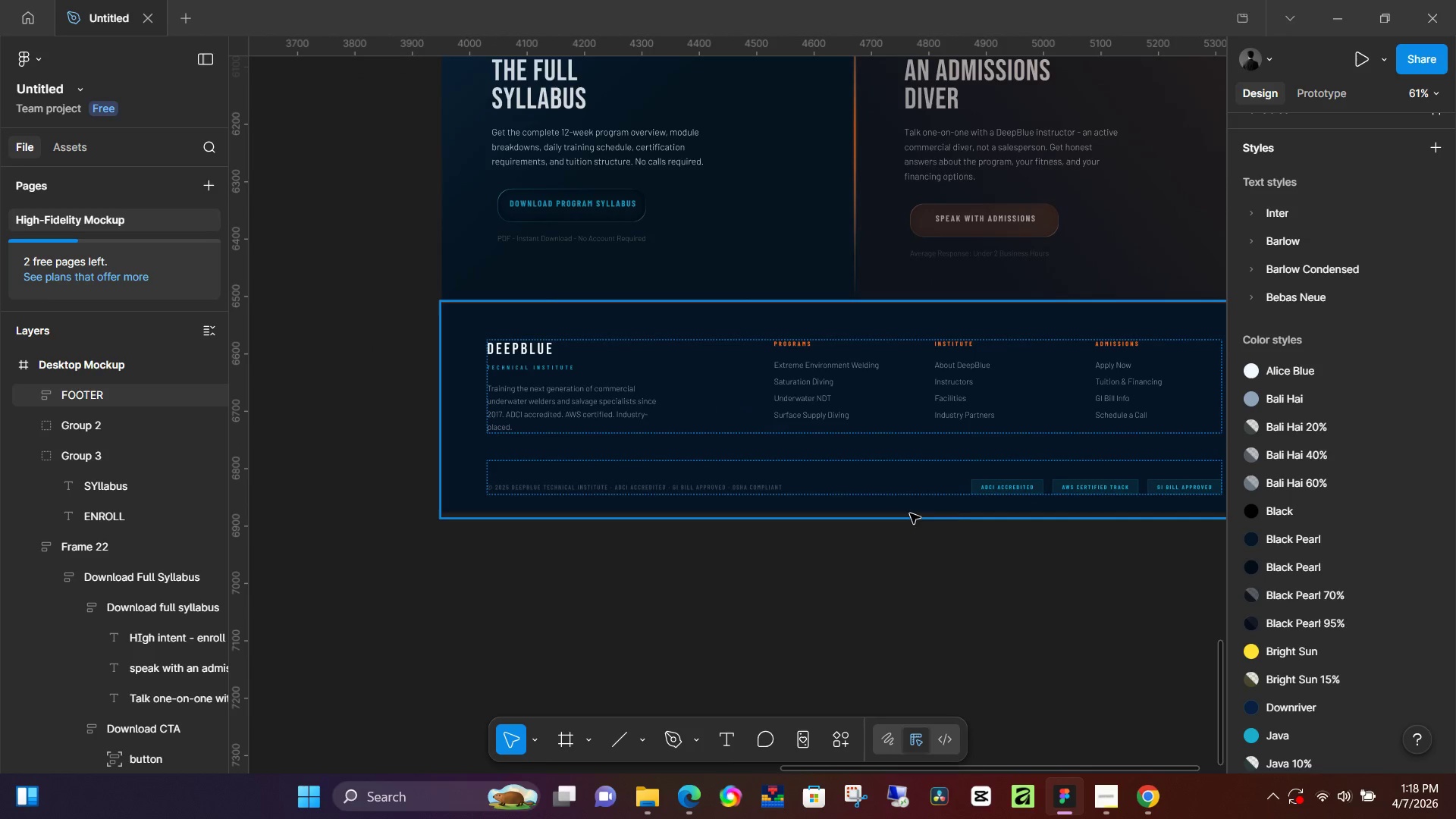 
hold_key(key=Space, duration=0.66)
 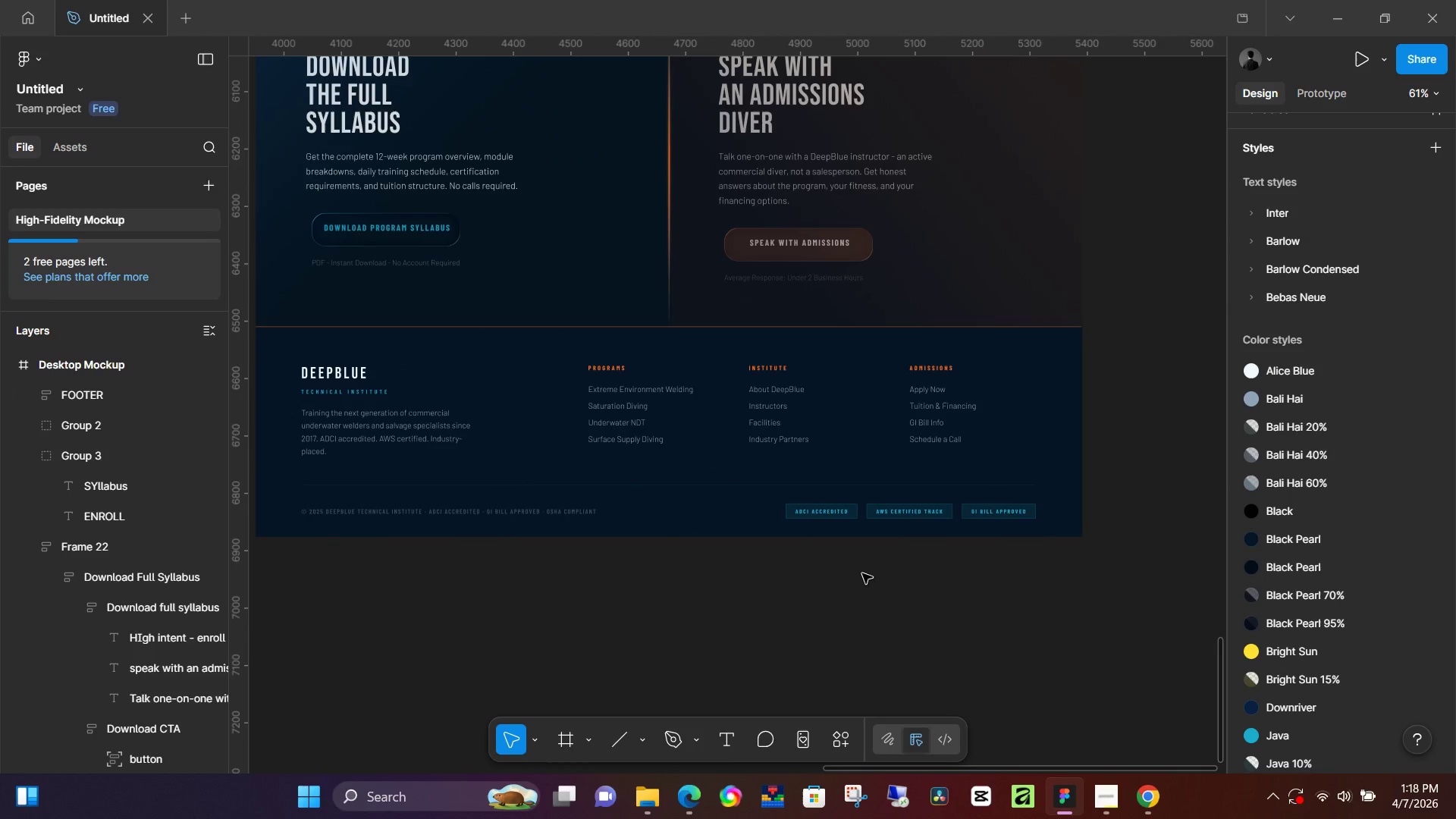 
left_click_drag(start_coordinate=[1049, 549], to_coordinate=[862, 573])
 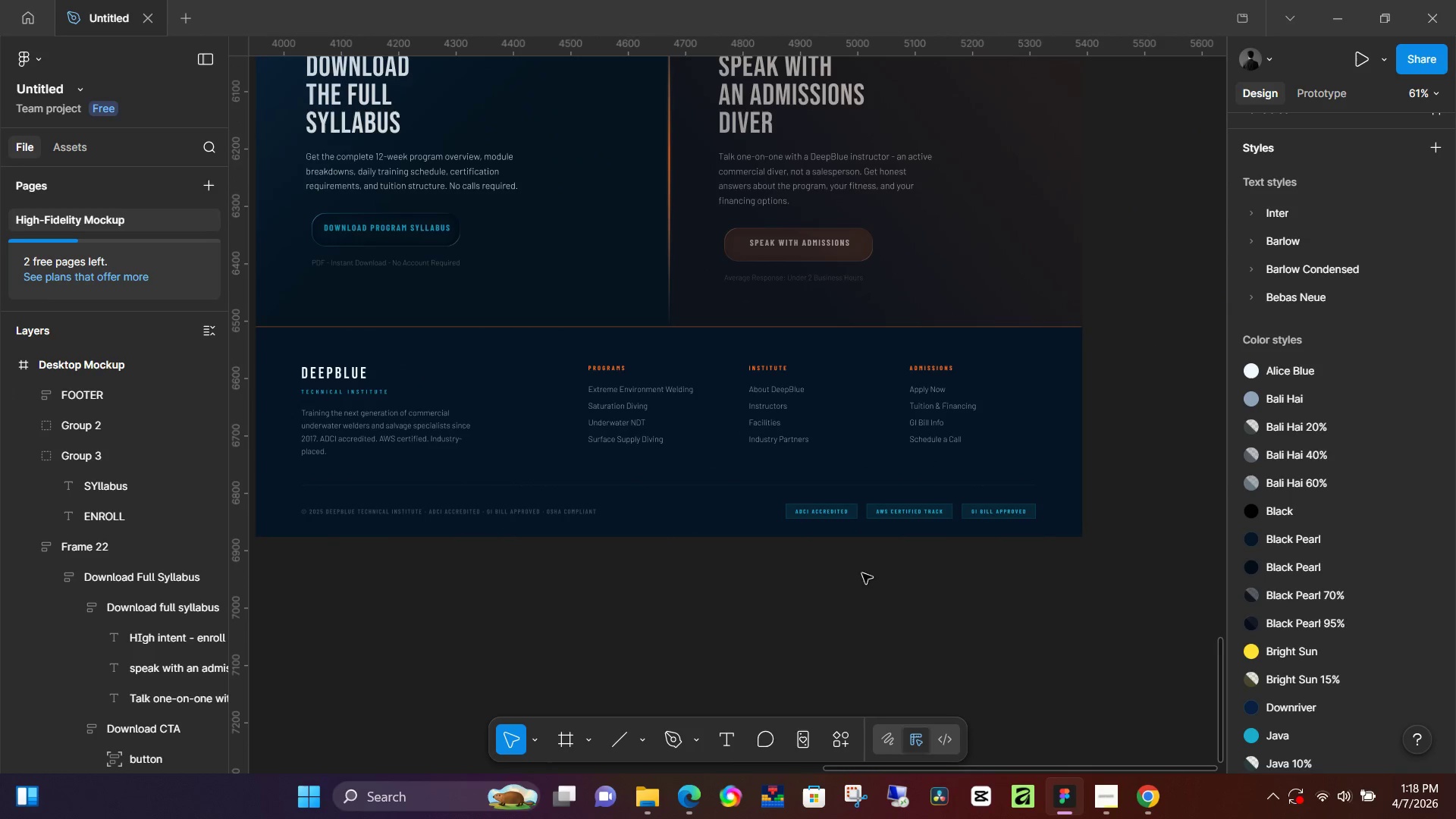 
hold_key(key=ControlLeft, duration=1.52)
scroll: coordinate [801, 533], scroll_direction: down, amount: 3.0
 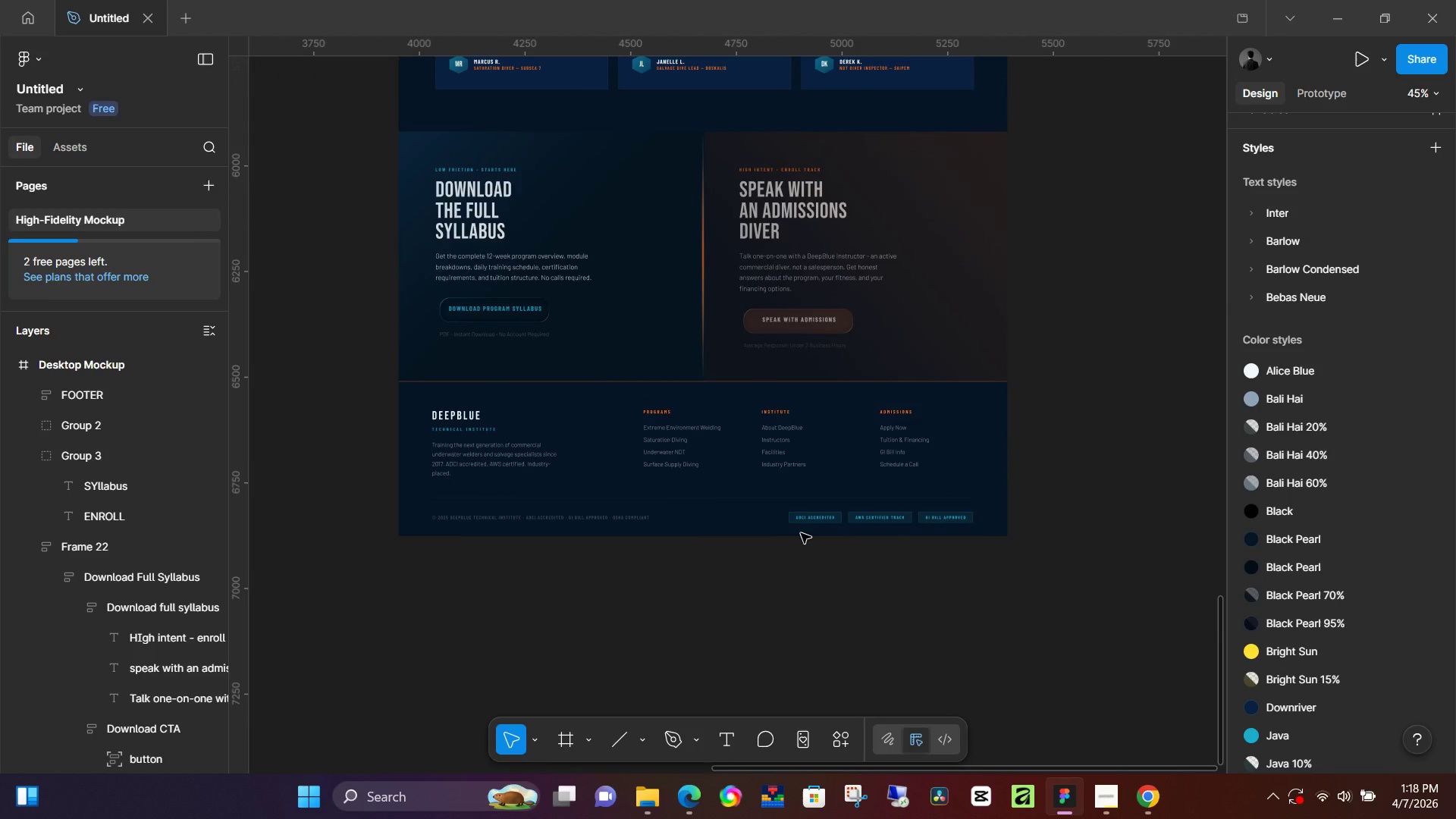 
hold_key(key=ControlLeft, duration=0.78)
 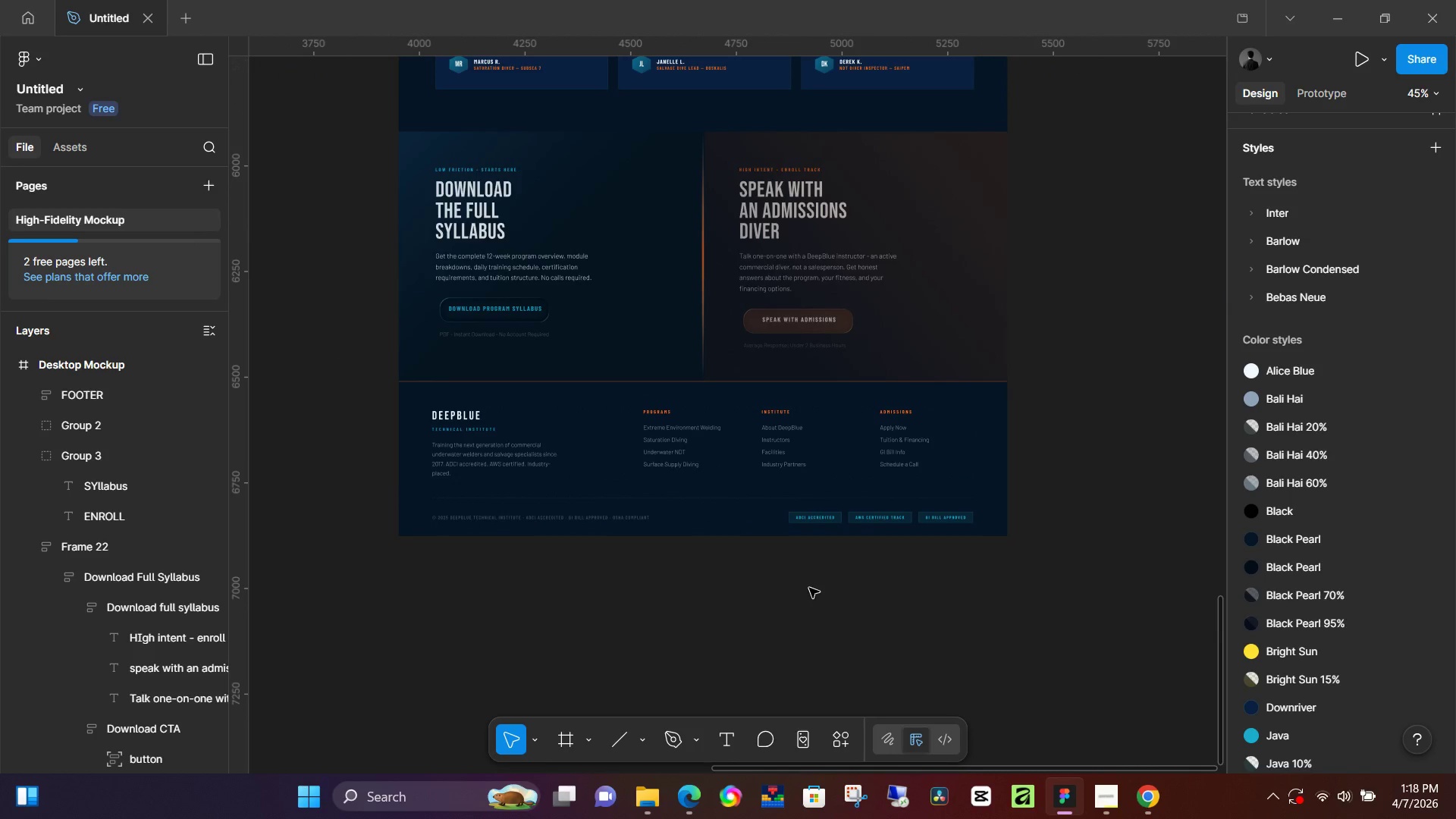 
left_click([812, 595])
 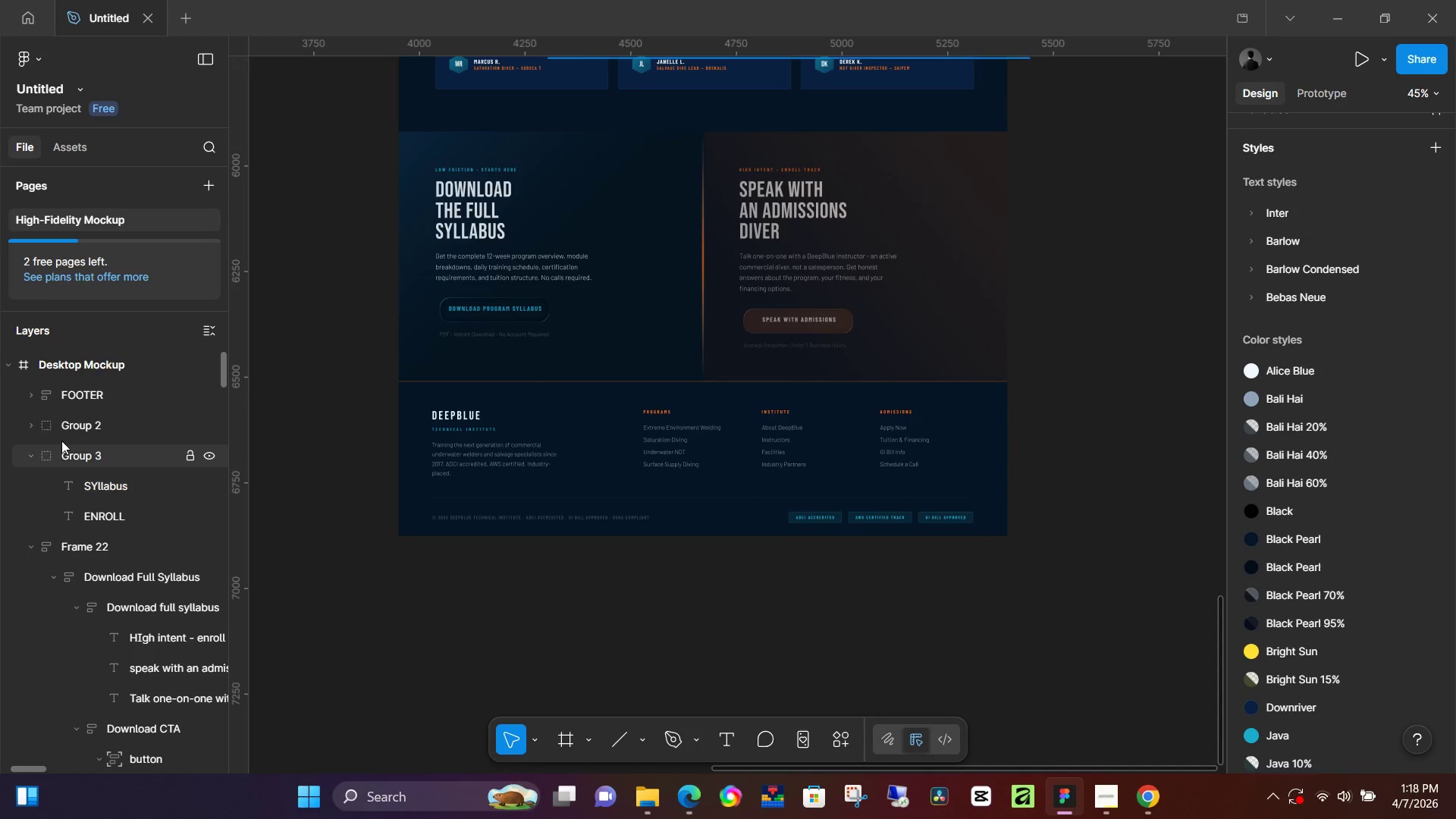 
hold_key(key=ControlLeft, duration=0.75)
 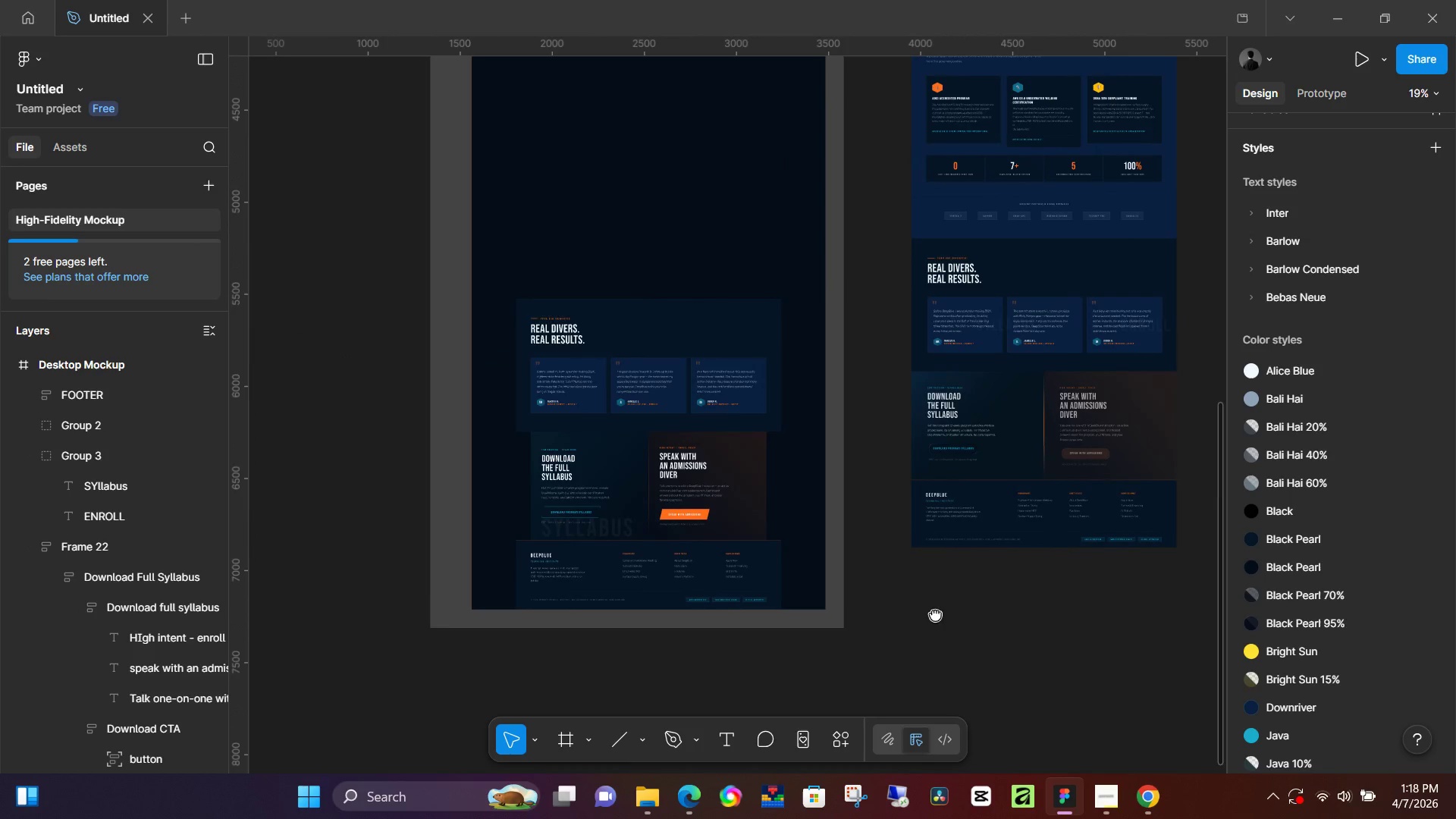 
hold_key(key=Space, duration=0.58)
 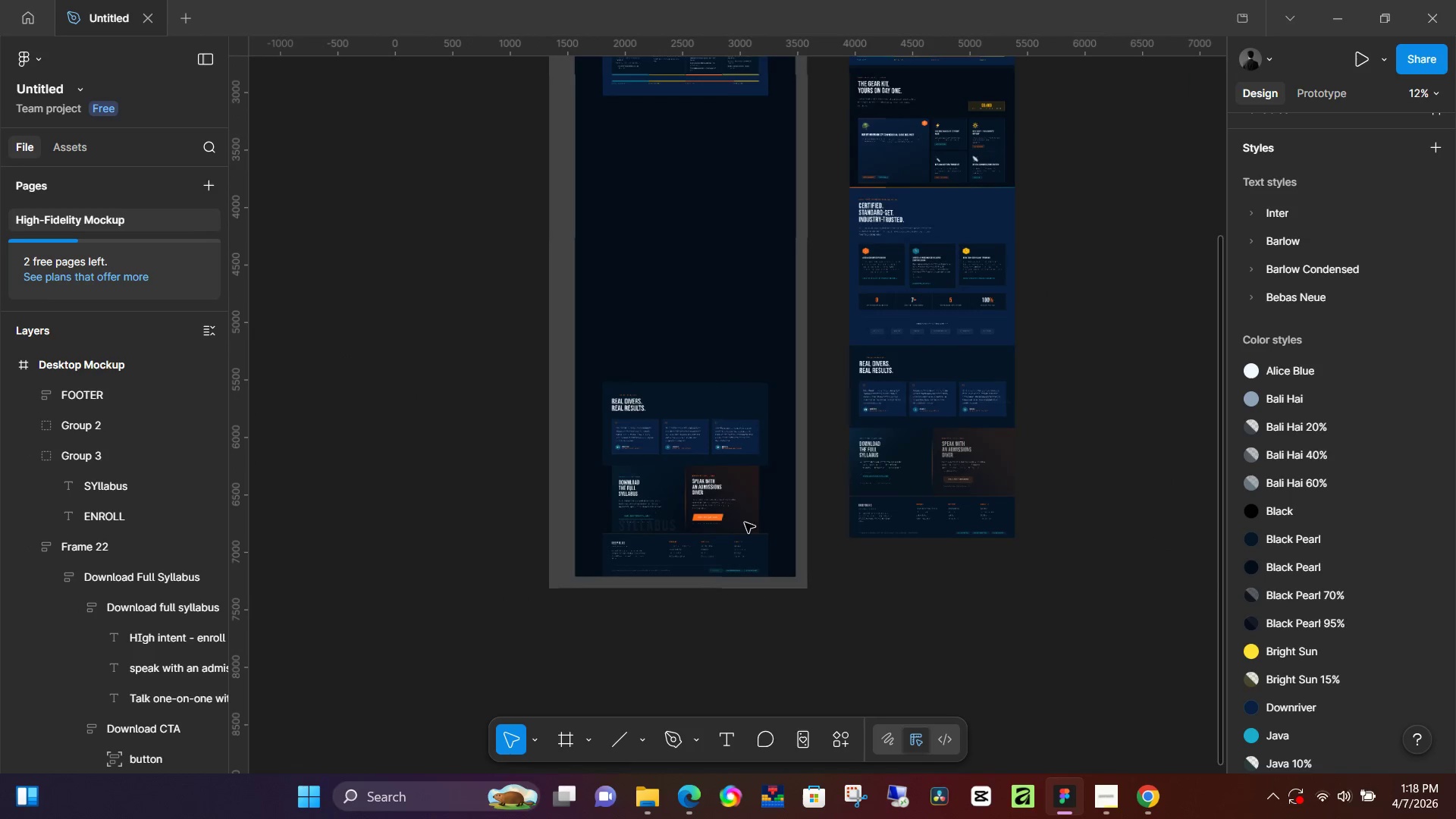 
left_click_drag(start_coordinate=[522, 580], to_coordinate=[935, 614])
 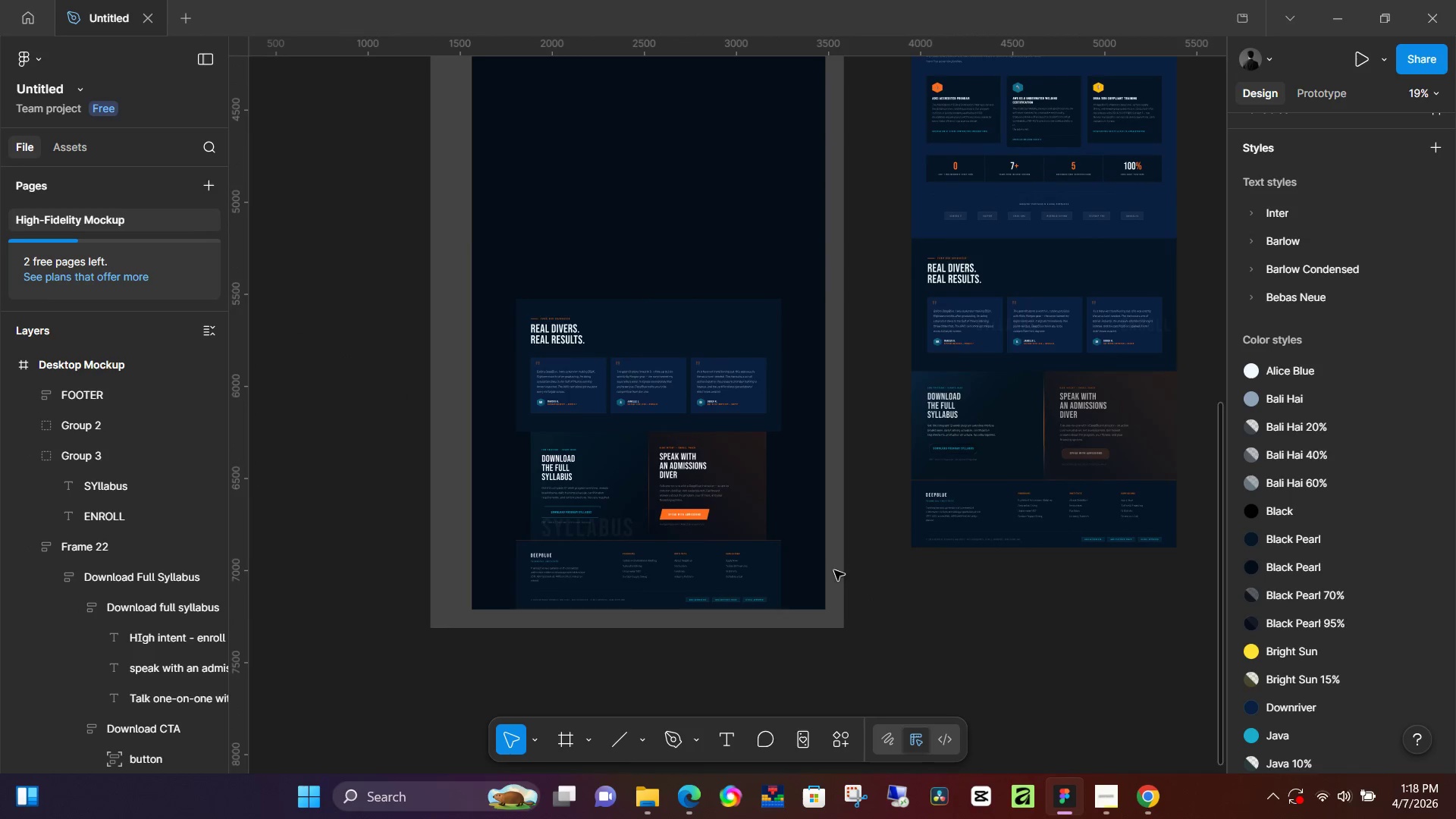 
scroll: coordinate [585, 522], scroll_direction: down, amount: 12.0
 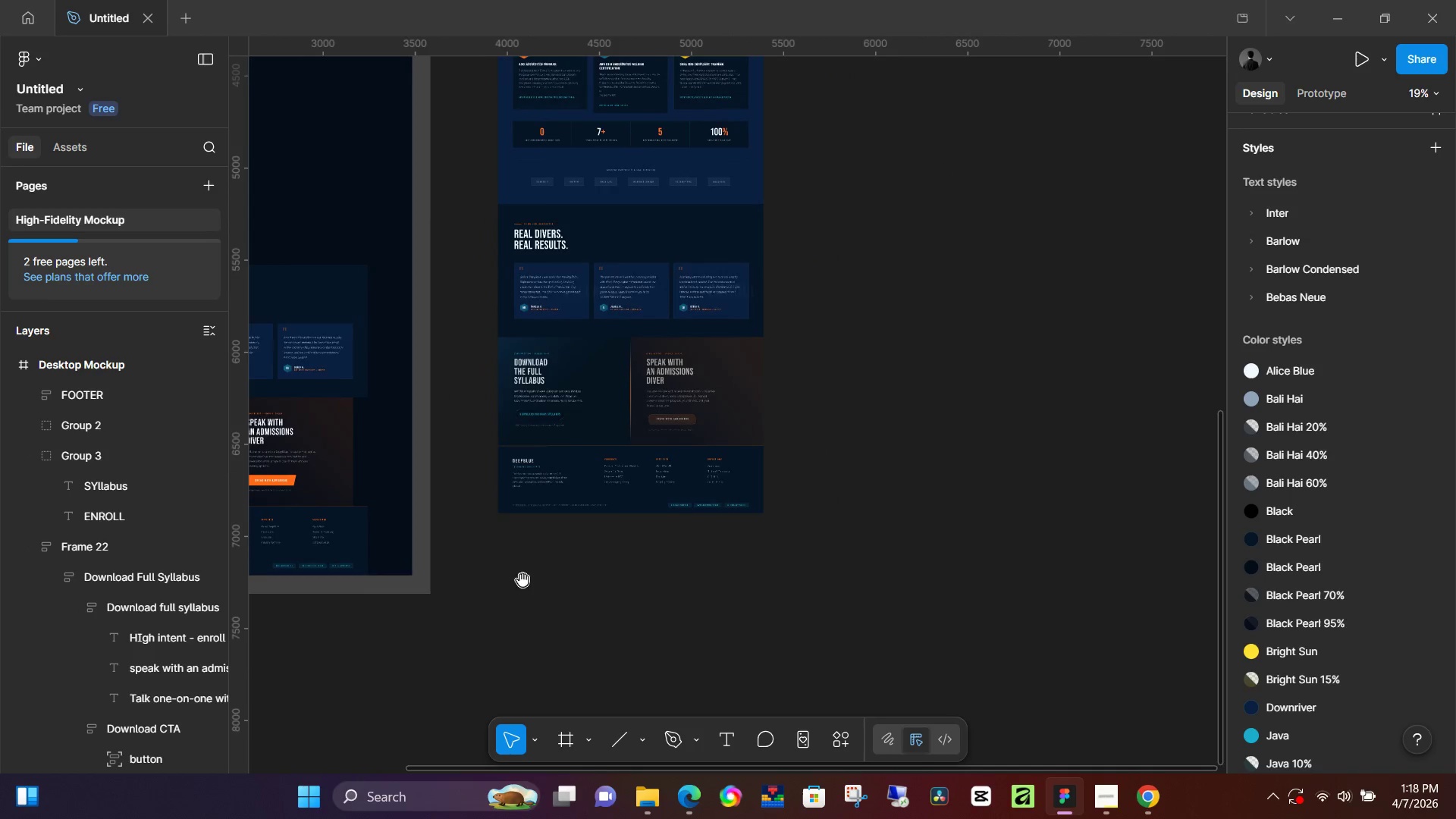 
hold_key(key=ControlLeft, duration=0.97)
scroll: coordinate [733, 500], scroll_direction: down, amount: 7.0
 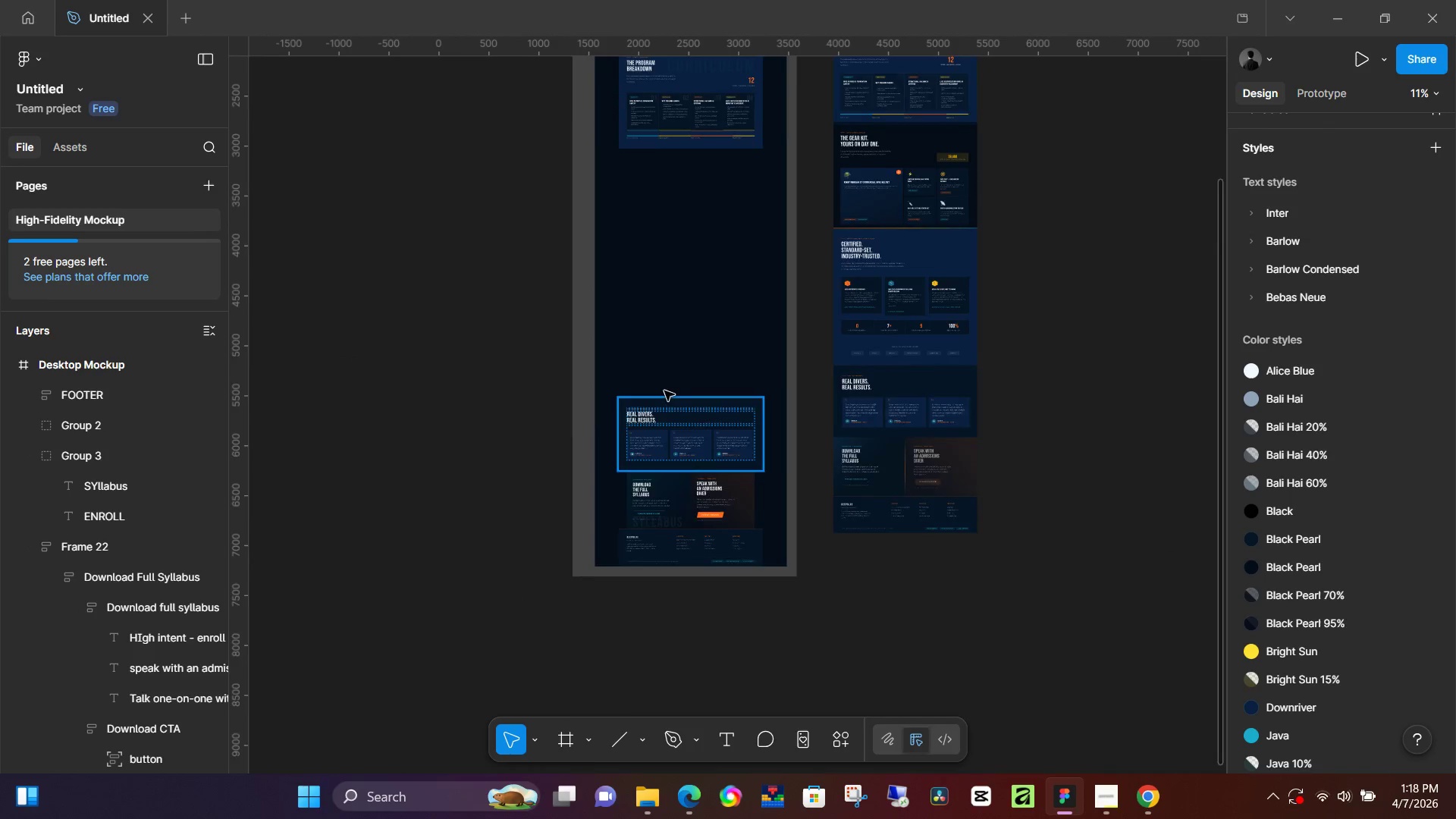 
scroll: coordinate [682, 384], scroll_direction: up, amount: 7.0
 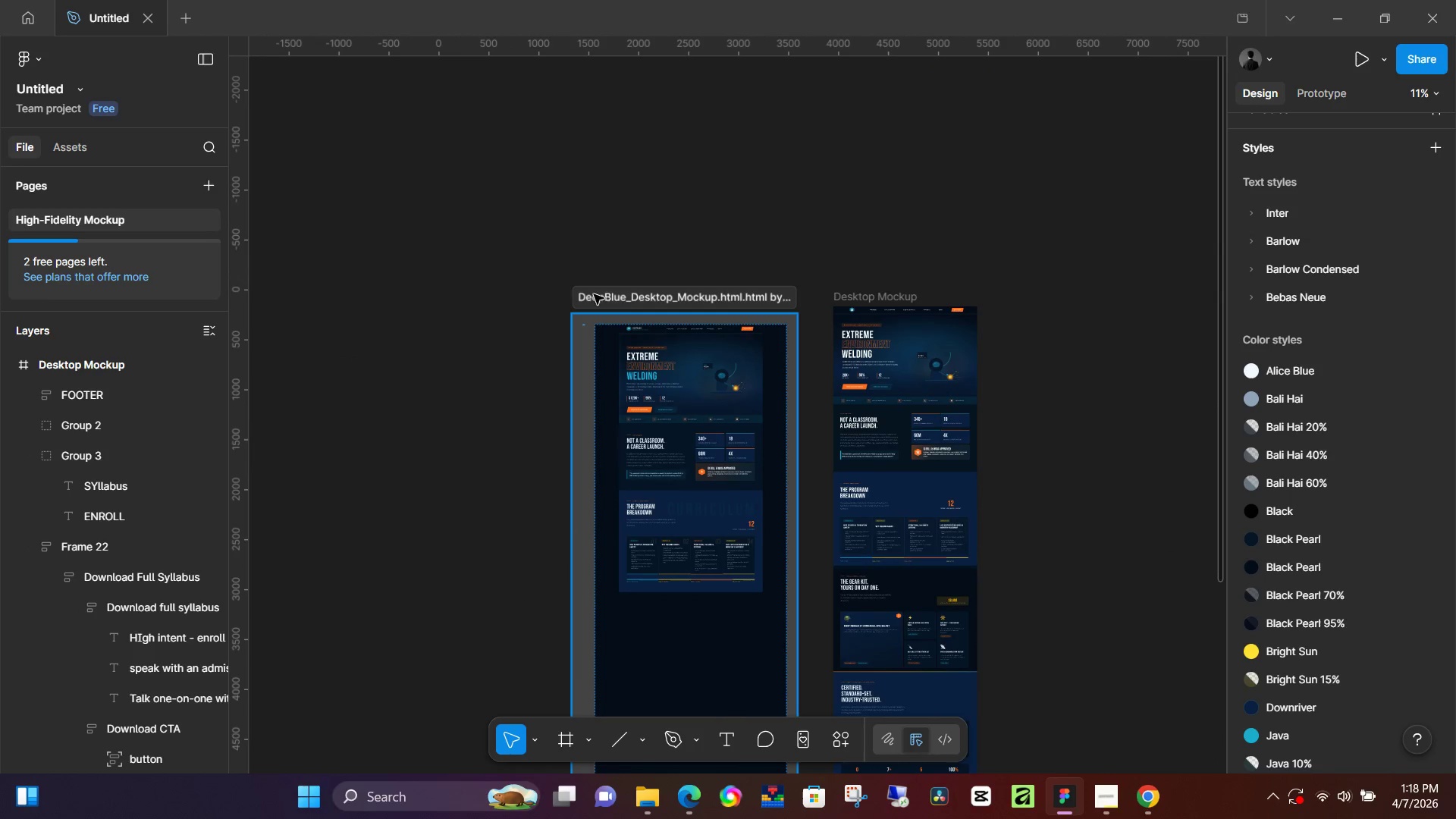 
left_click([597, 292])
 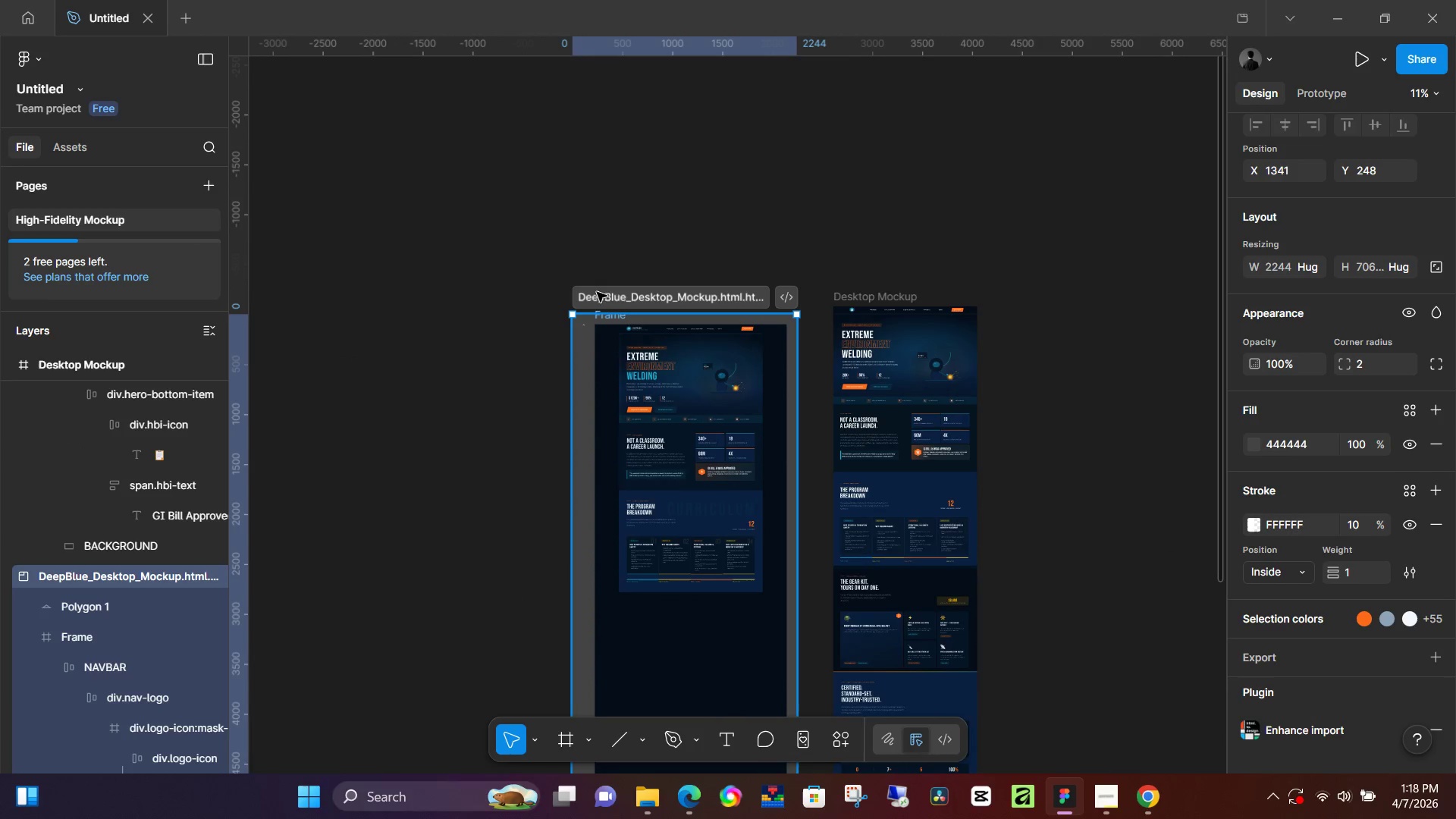 
key(Backspace)
 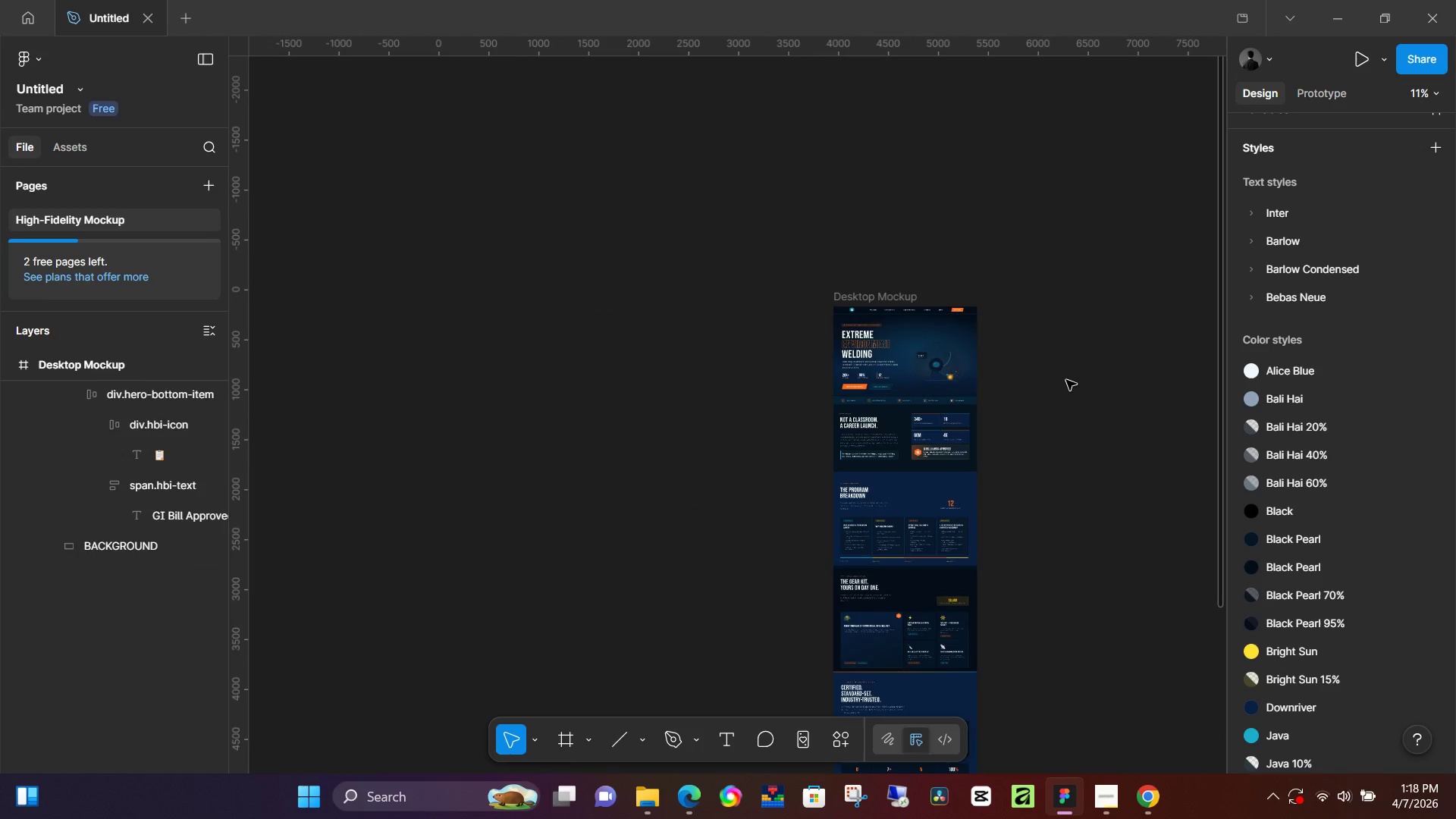 
left_click([1066, 380])
 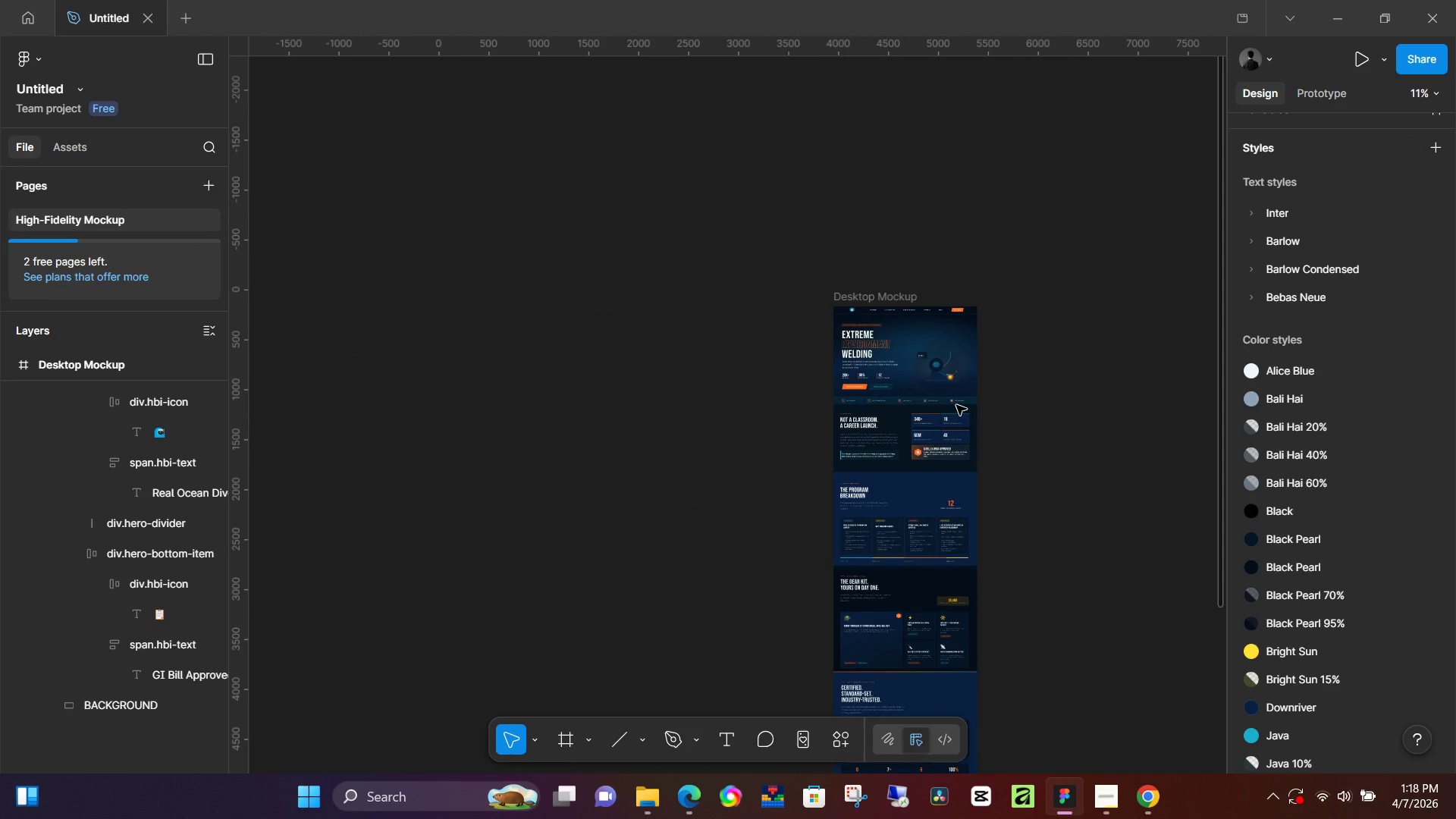 
hold_key(key=ControlLeft, duration=1.52)
scroll: coordinate [927, 391], scroll_direction: up, amount: 13.0
 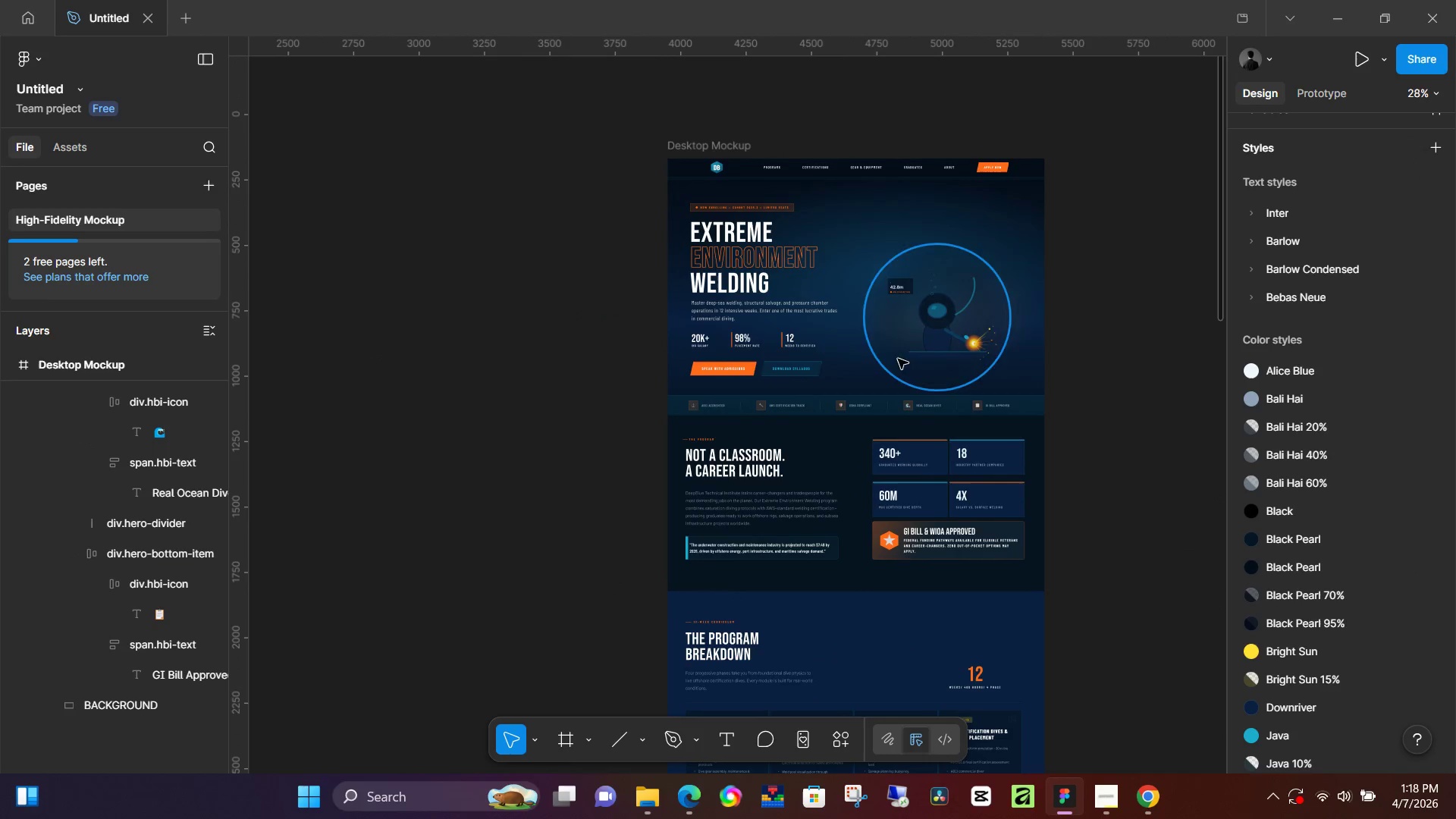 
hold_key(key=ControlLeft, duration=0.48)
 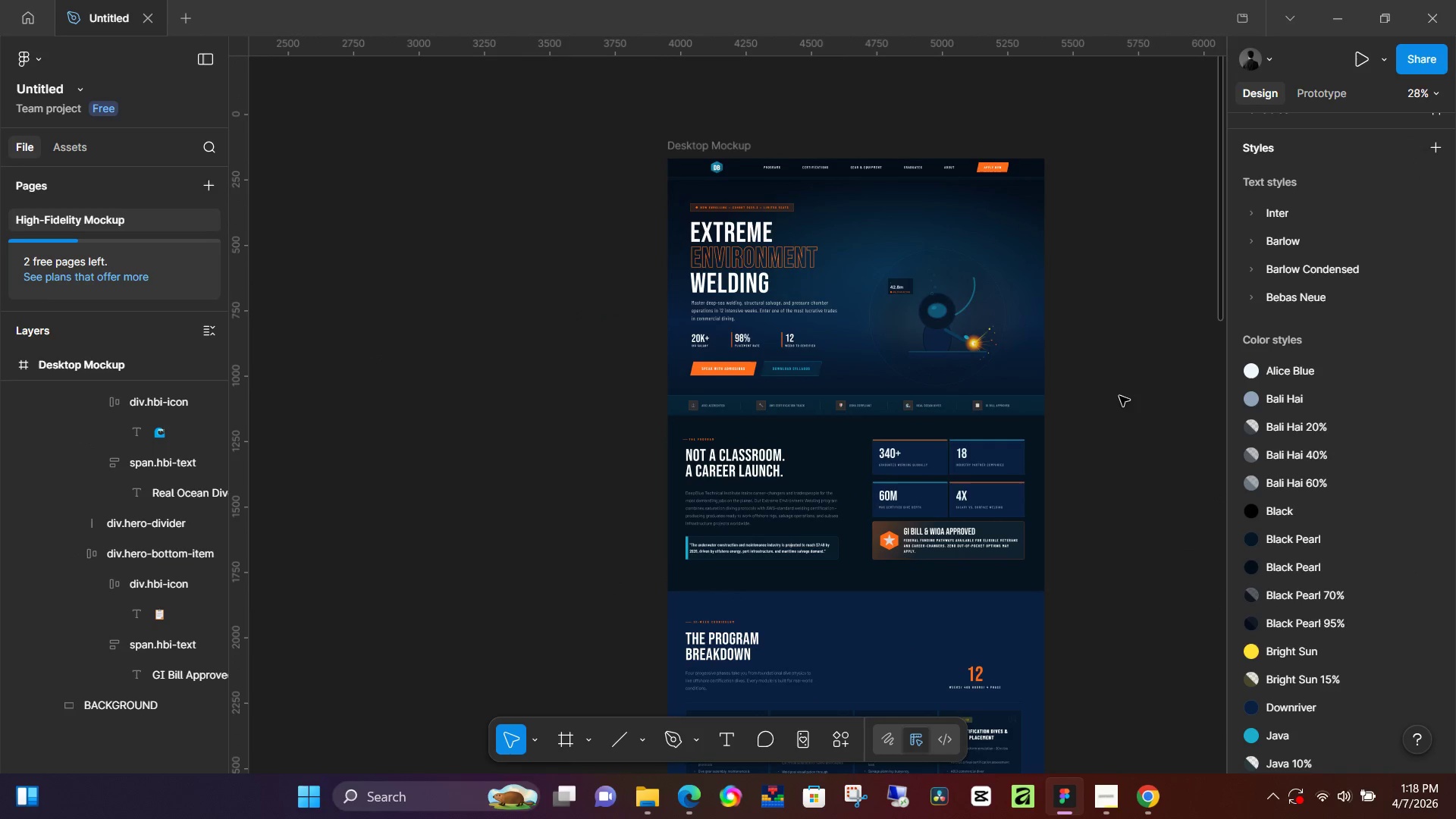 
hold_key(key=ControlLeft, duration=4.56)
left_click([697, 143])
 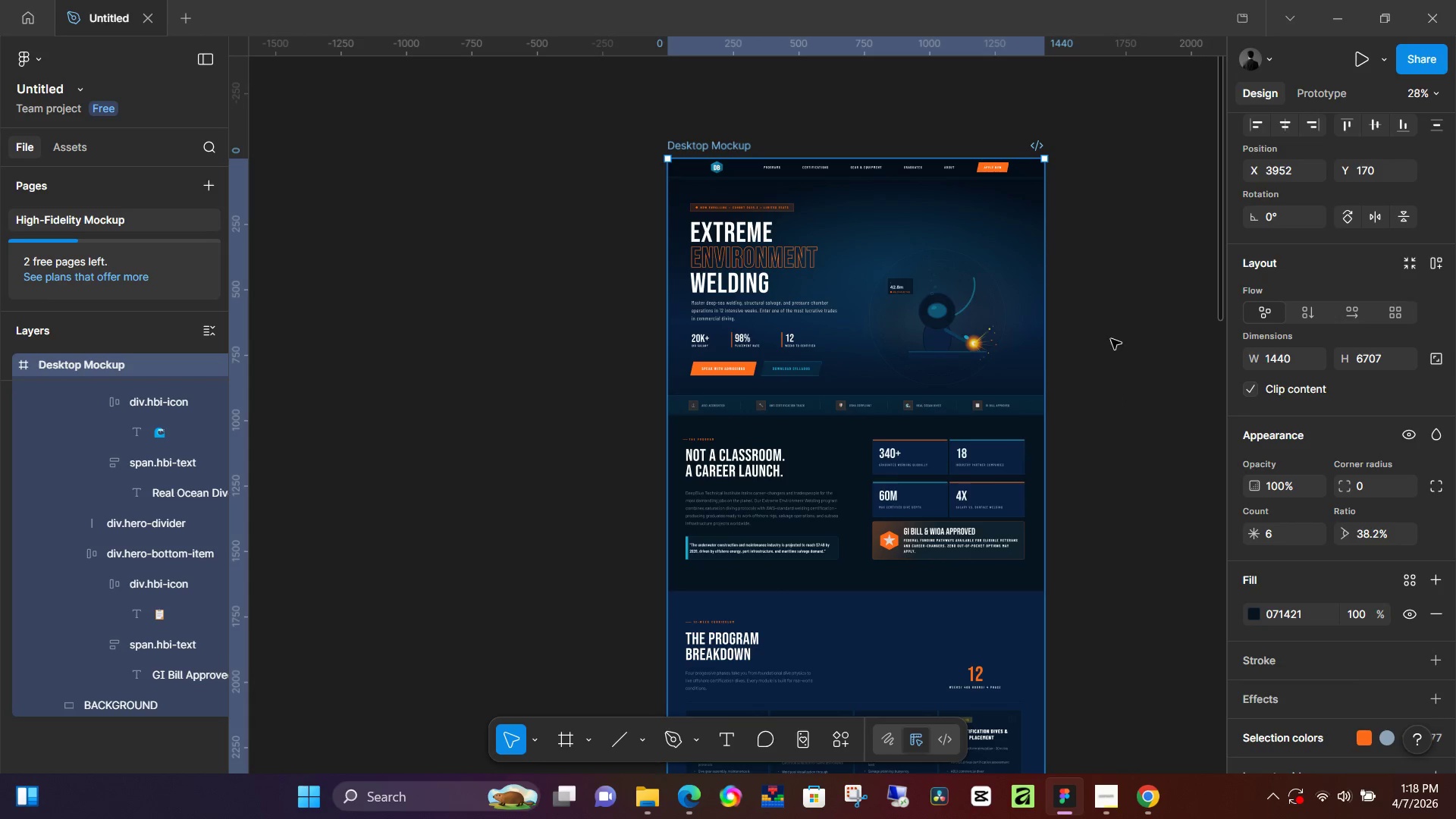 
key(Control+D)
 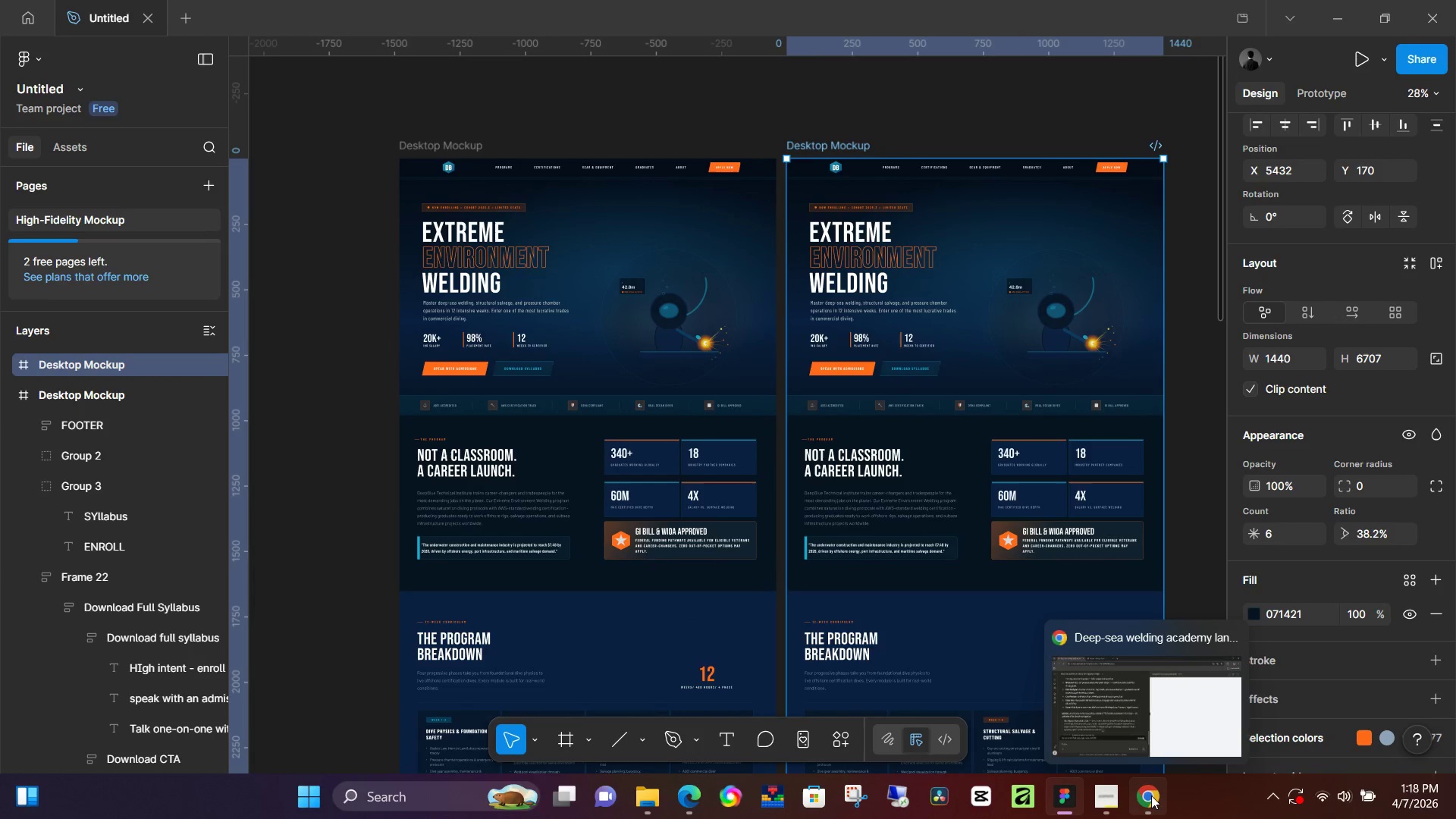 
left_click([1151, 795])